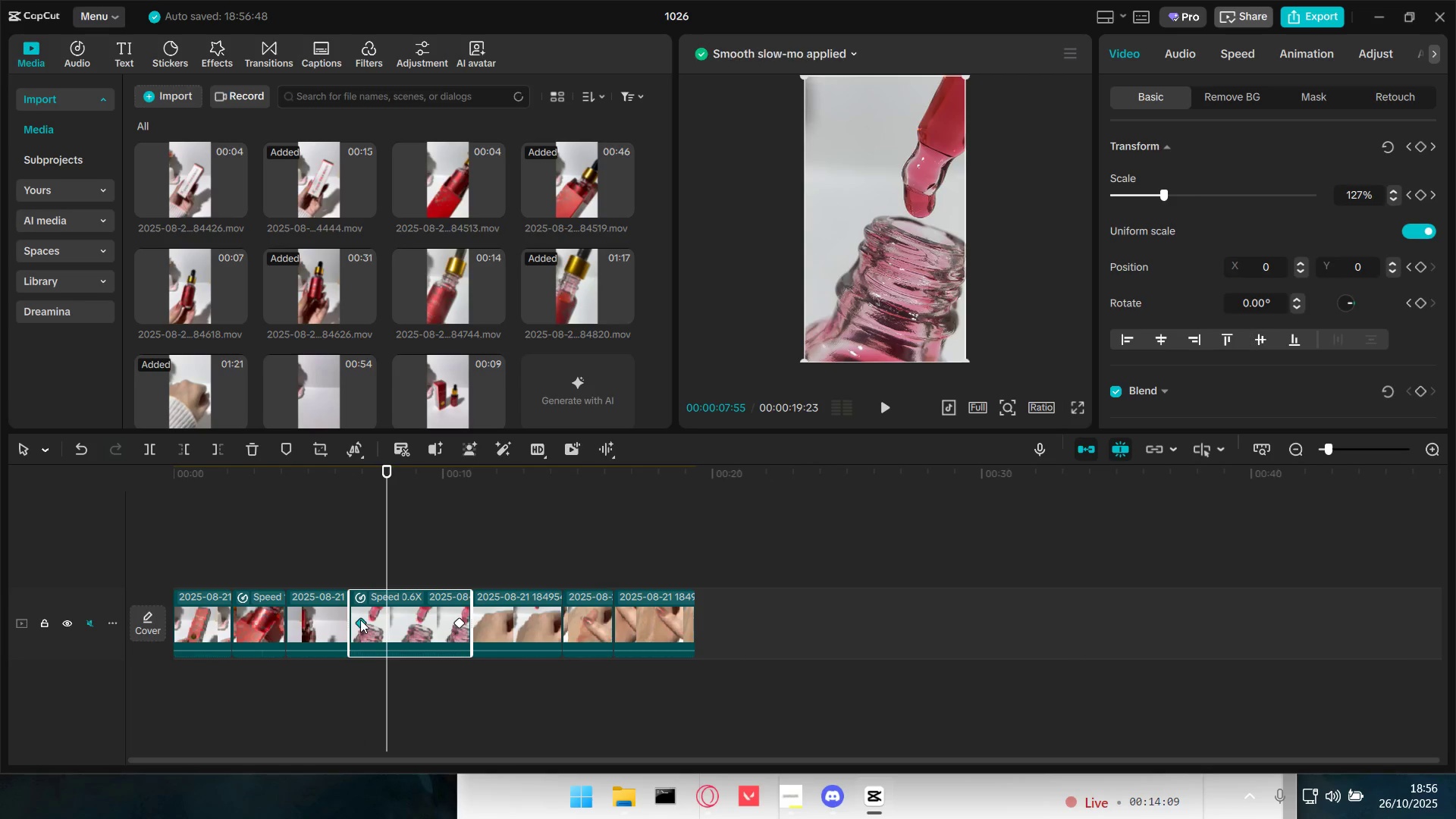 
left_click_drag(start_coordinate=[359, 620], to_coordinate=[347, 620])
 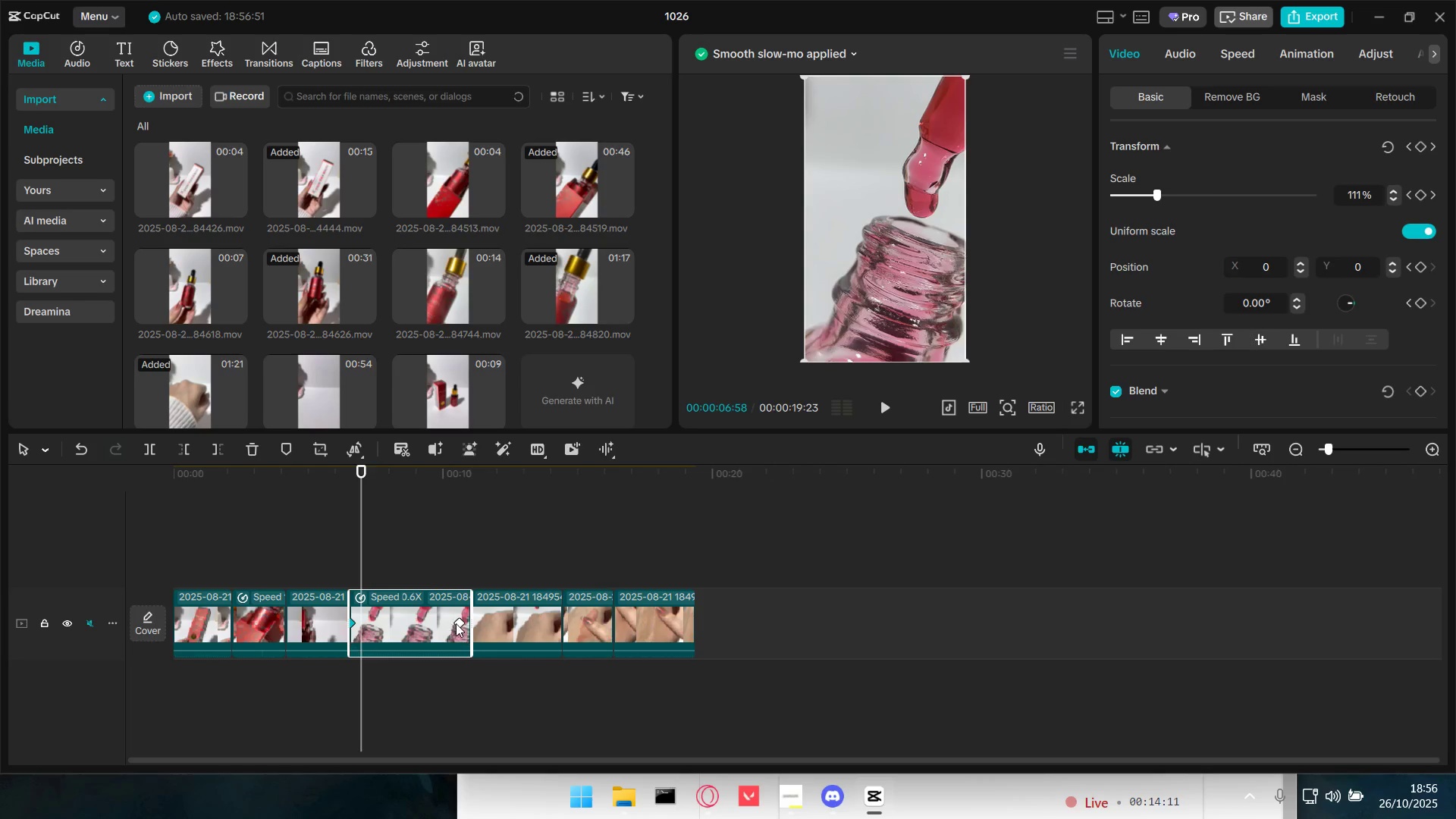 
left_click_drag(start_coordinate=[458, 623], to_coordinate=[481, 620])
 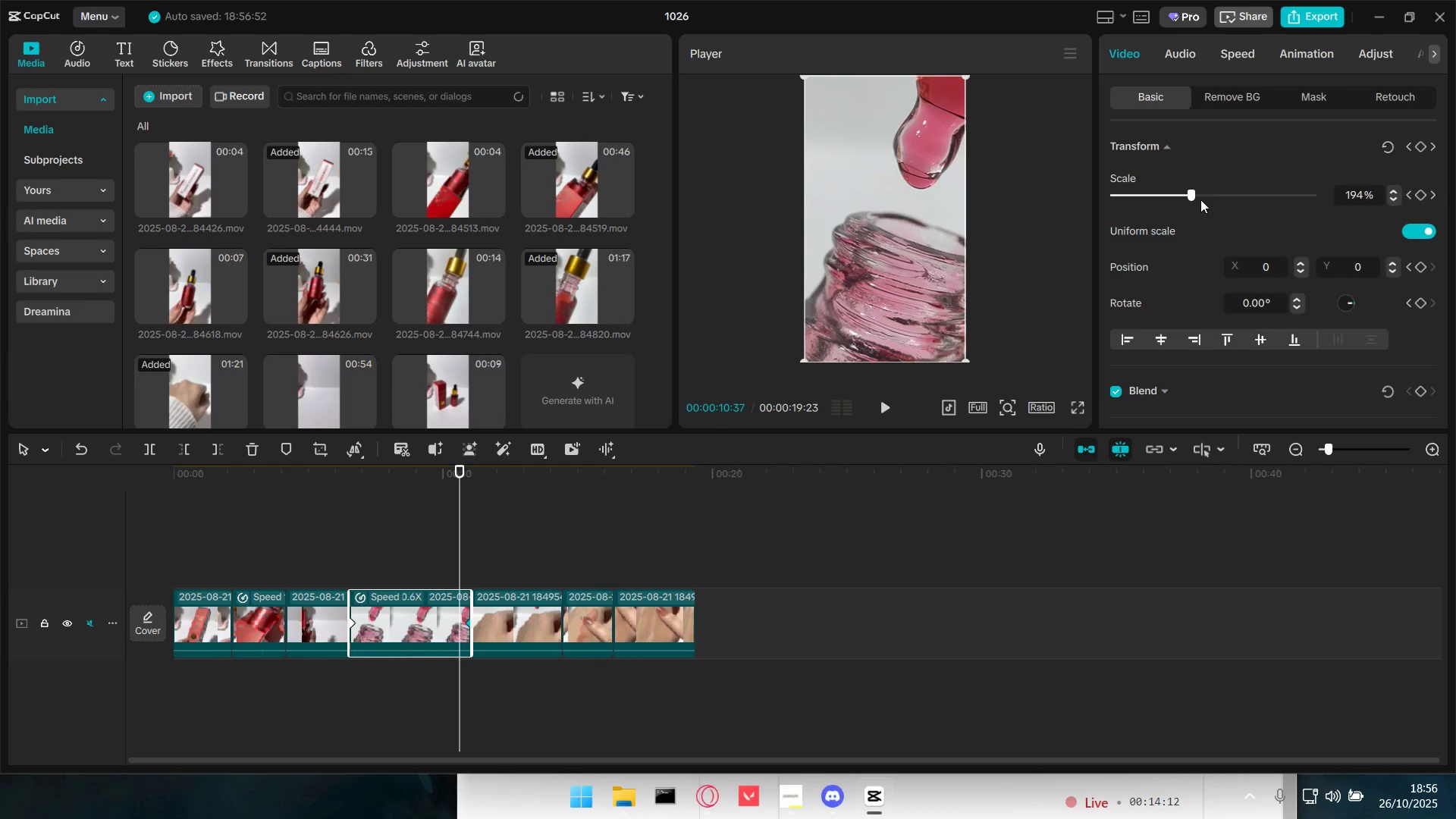 
left_click_drag(start_coordinate=[1197, 194], to_coordinate=[1211, 190])
 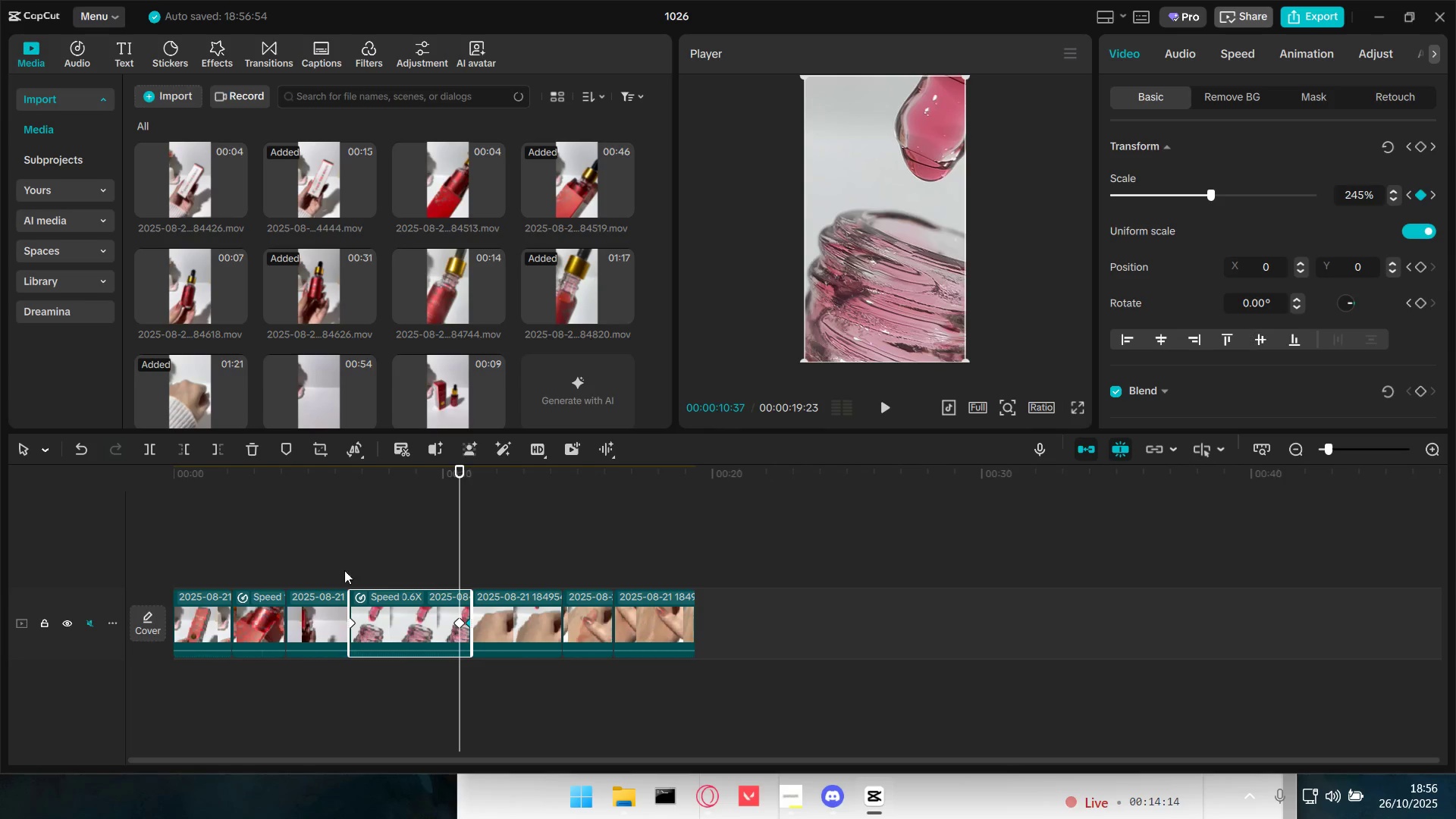 
left_click([318, 551])
 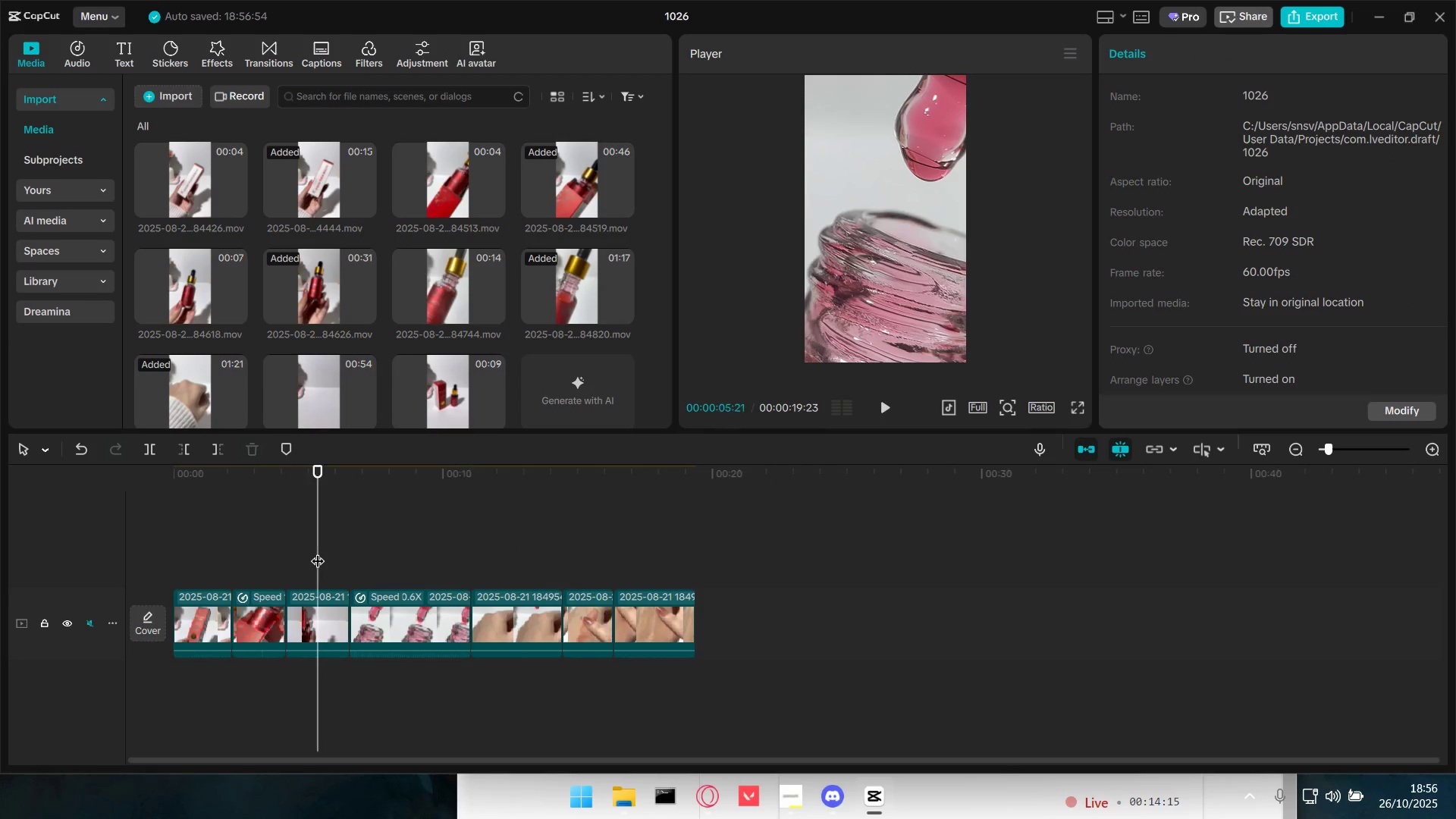 
key(Space)
 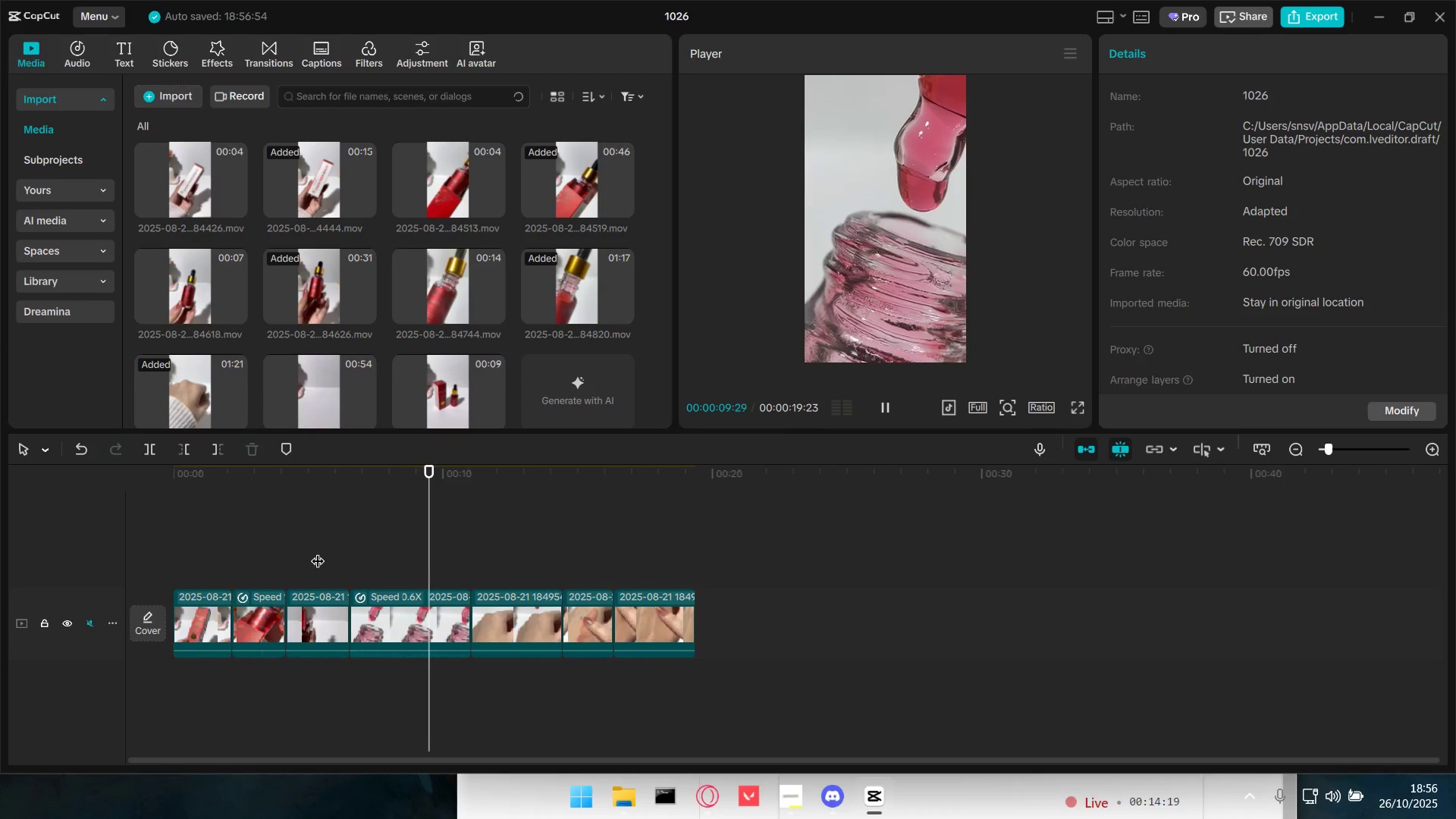 
wait(5.59)
 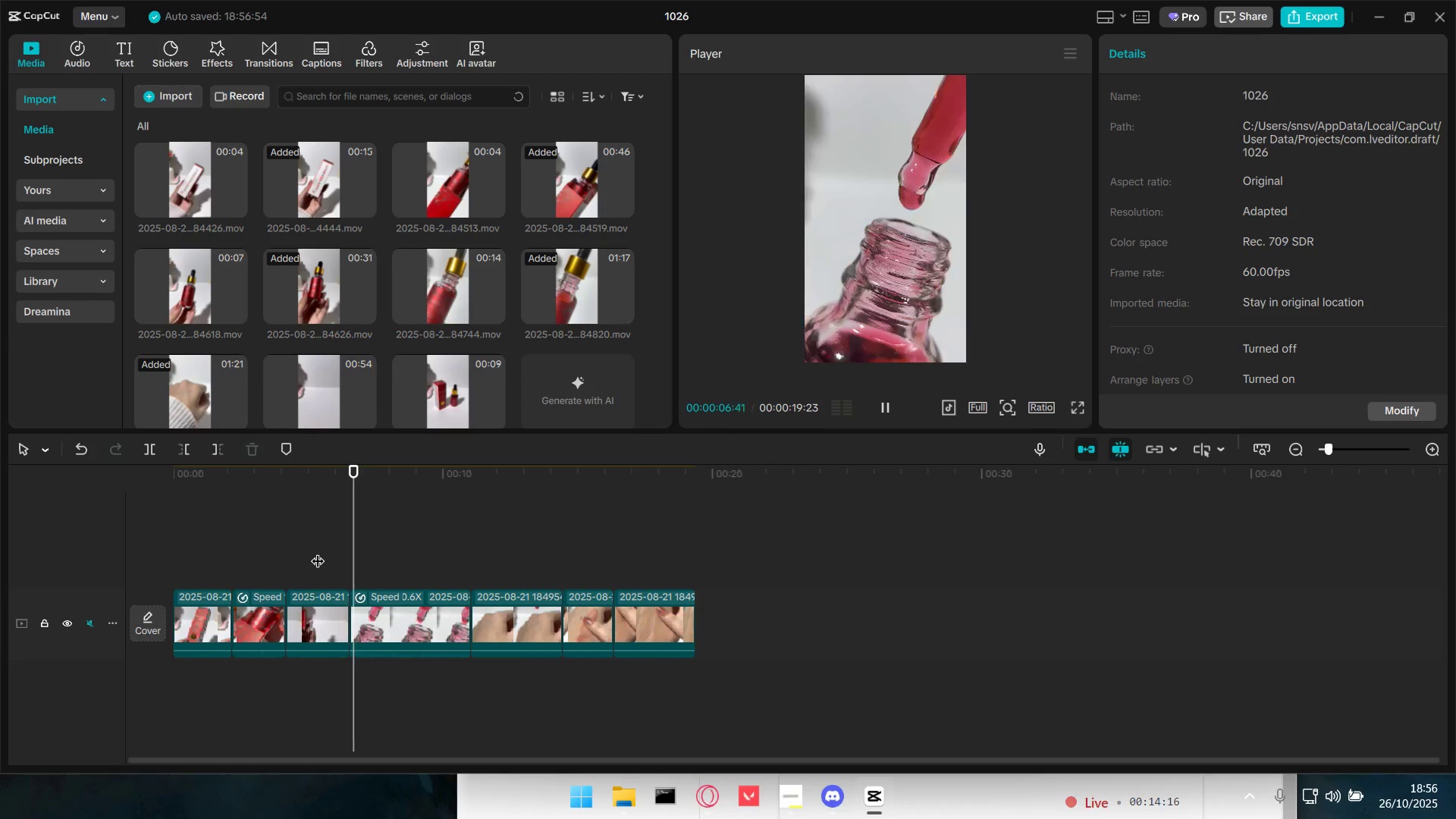 
key(Space)
 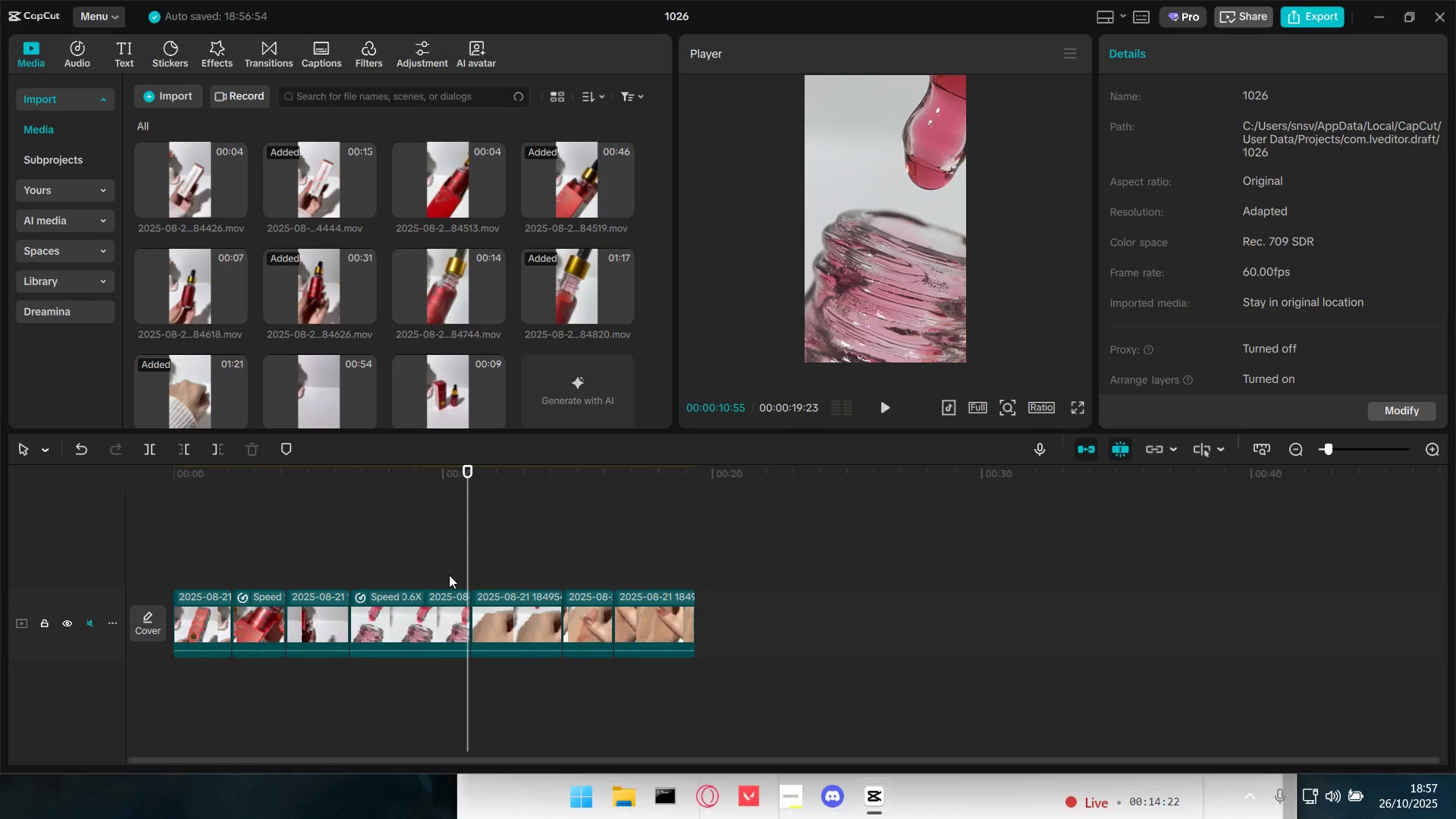 
left_click([449, 575])
 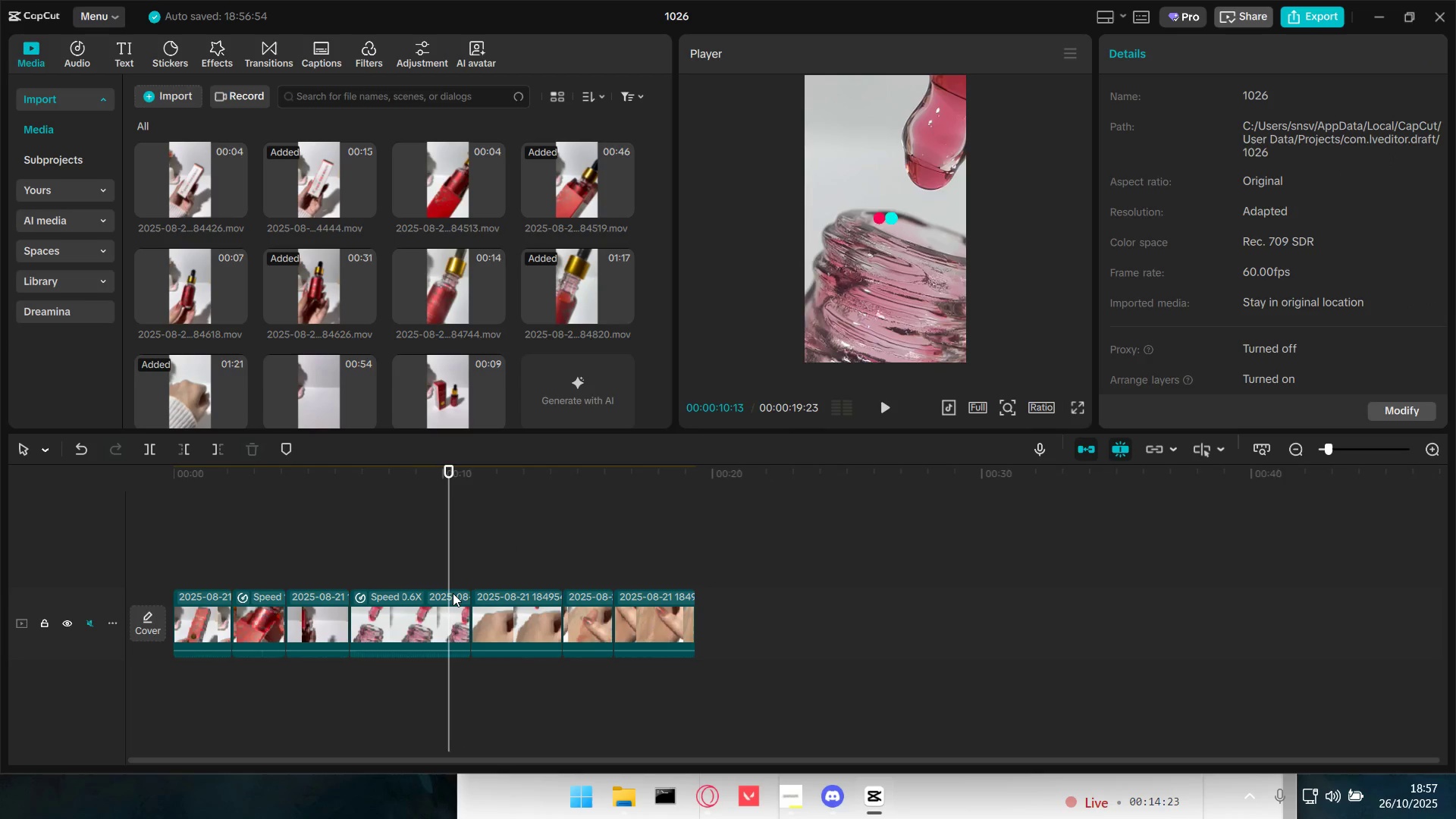 
key(Space)
 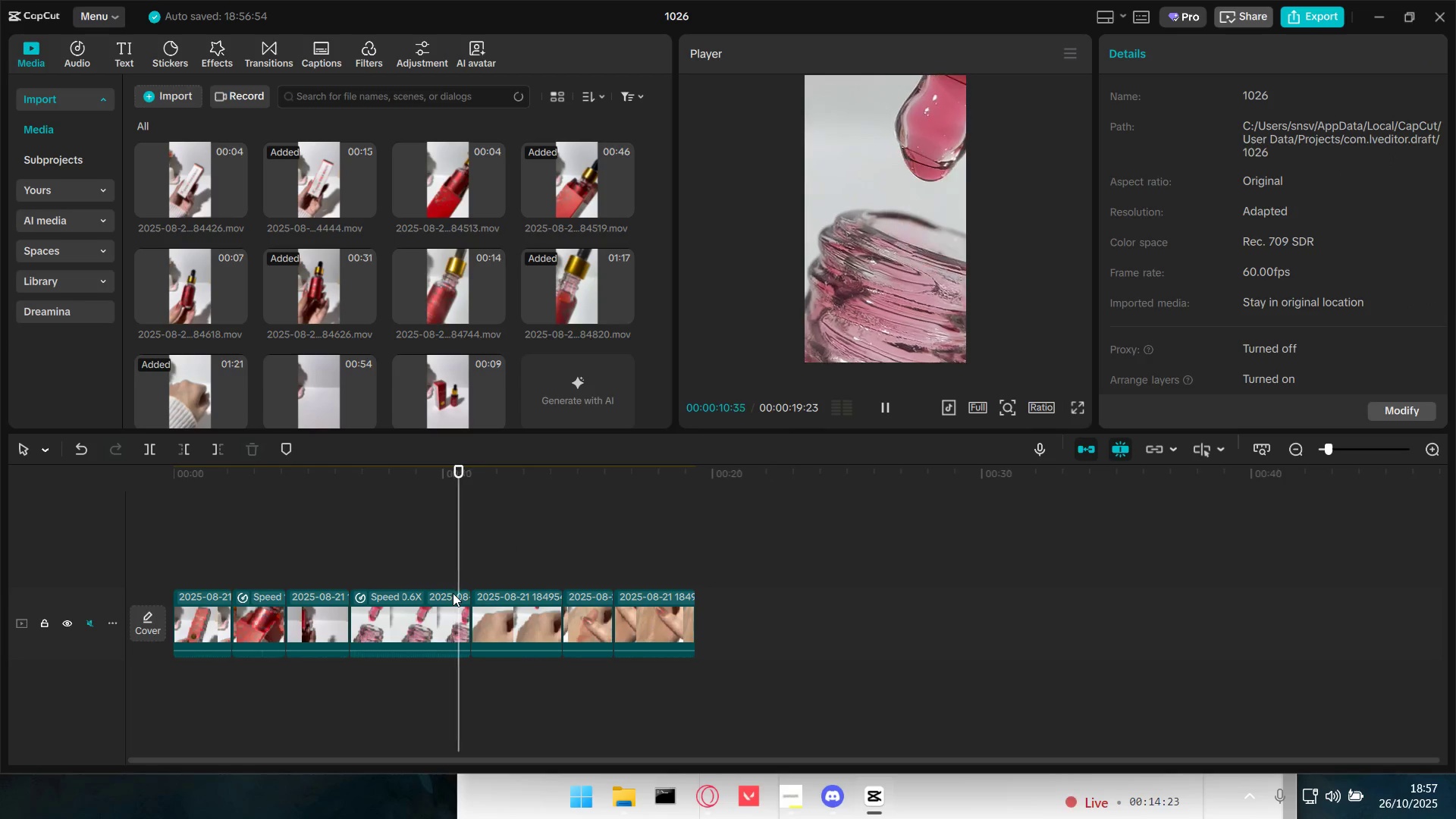 
key(Space)
 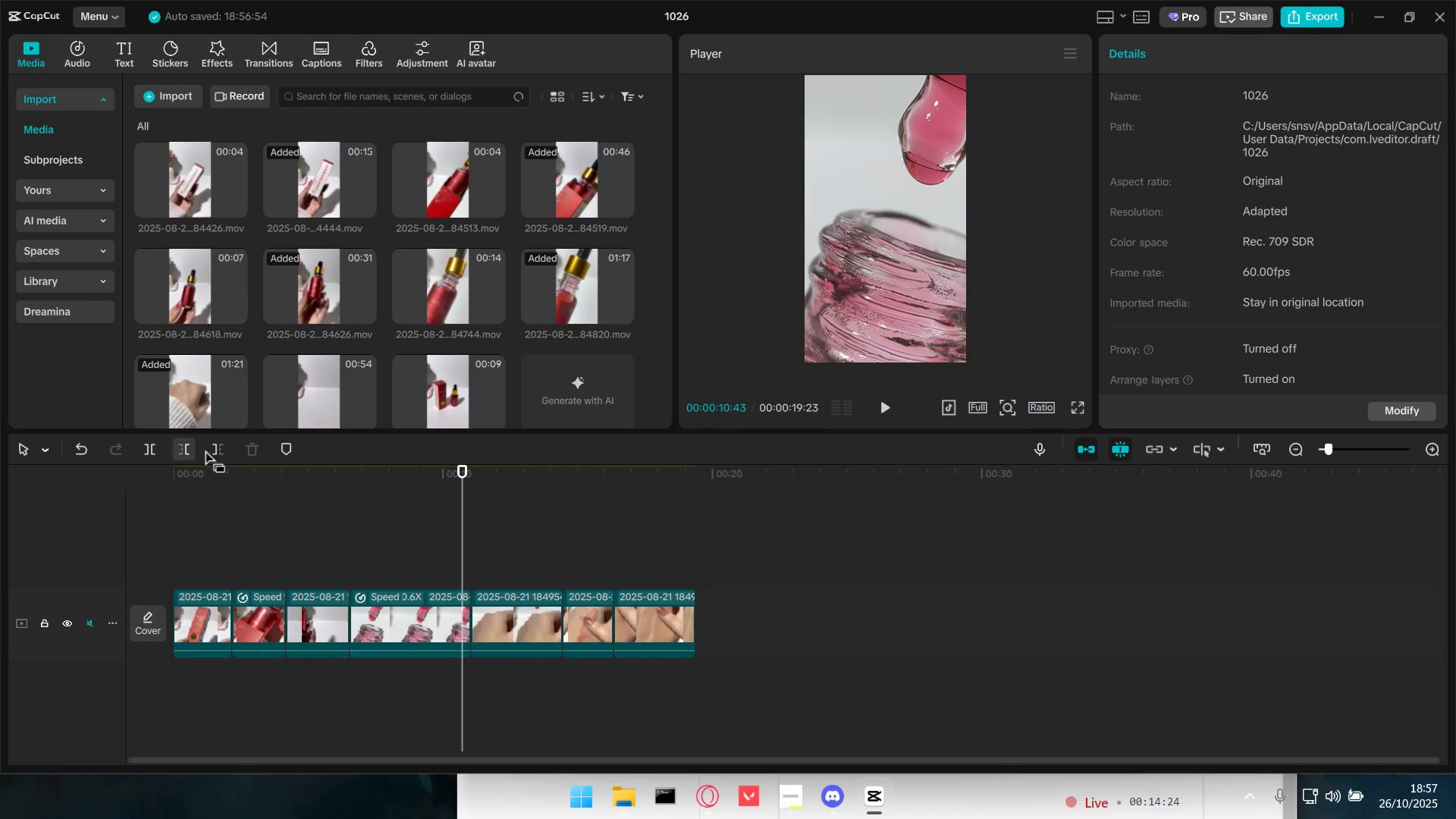 
left_click([218, 449])
 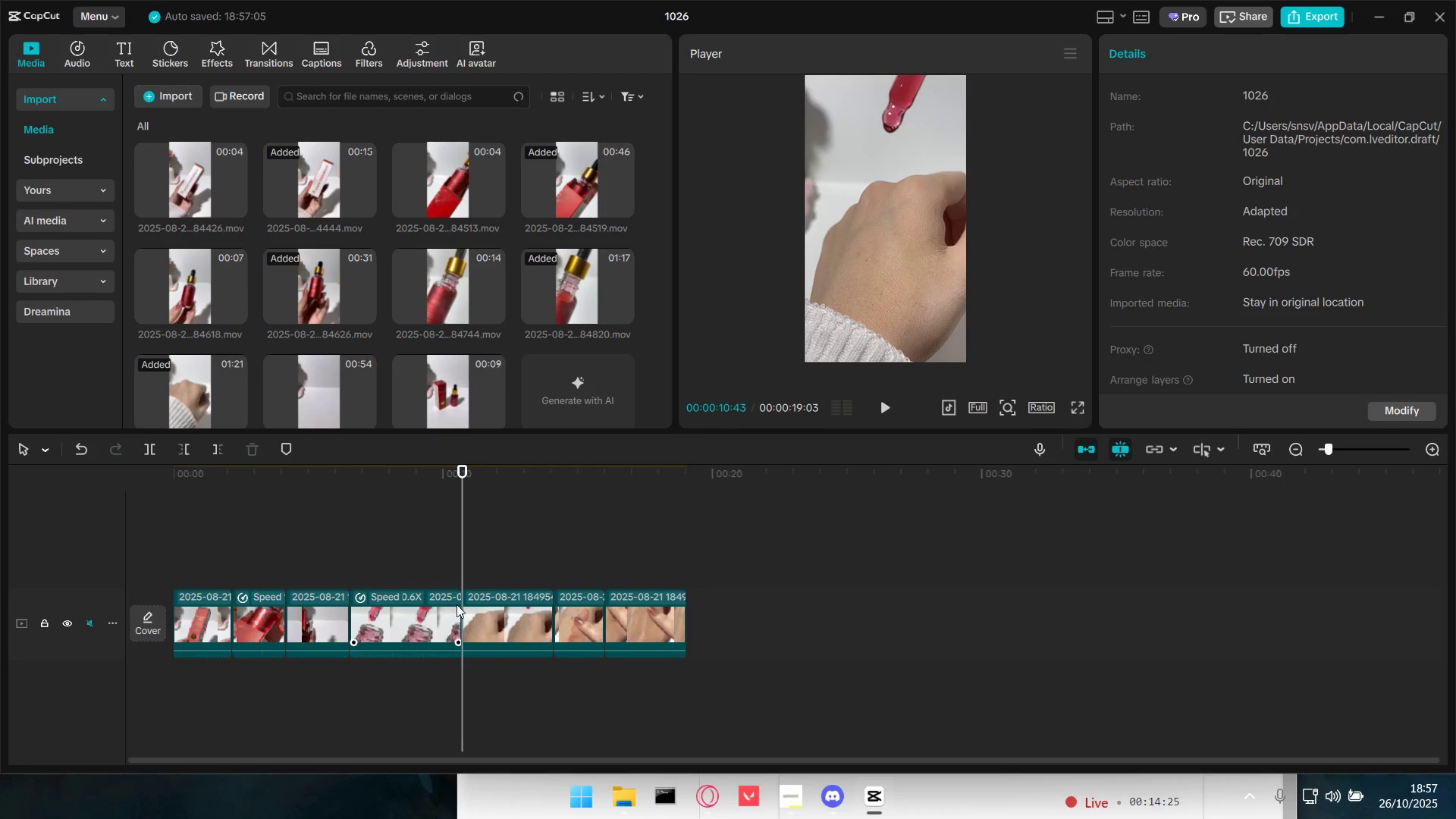 
left_click([455, 610])
 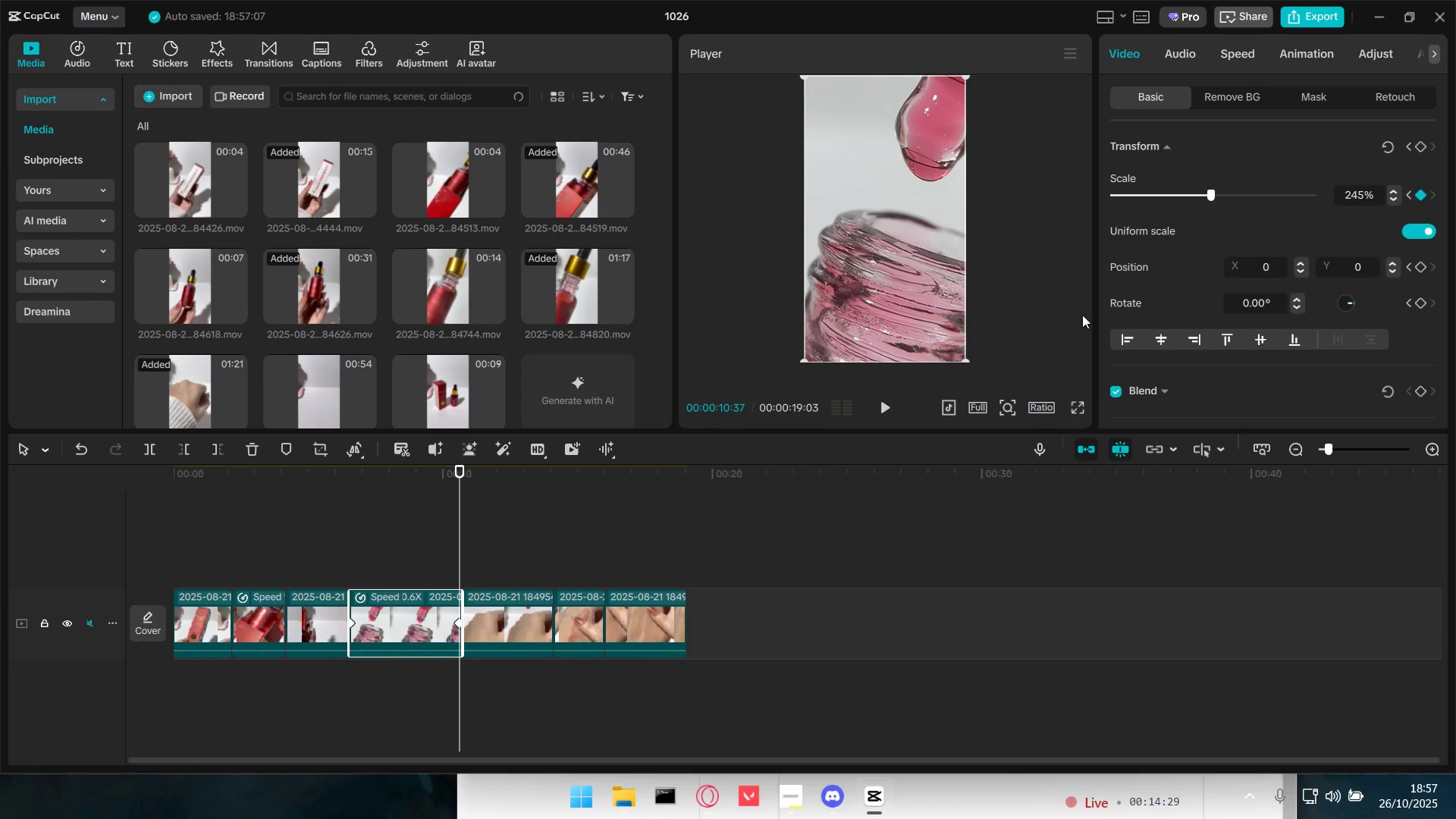 
key(Space)
 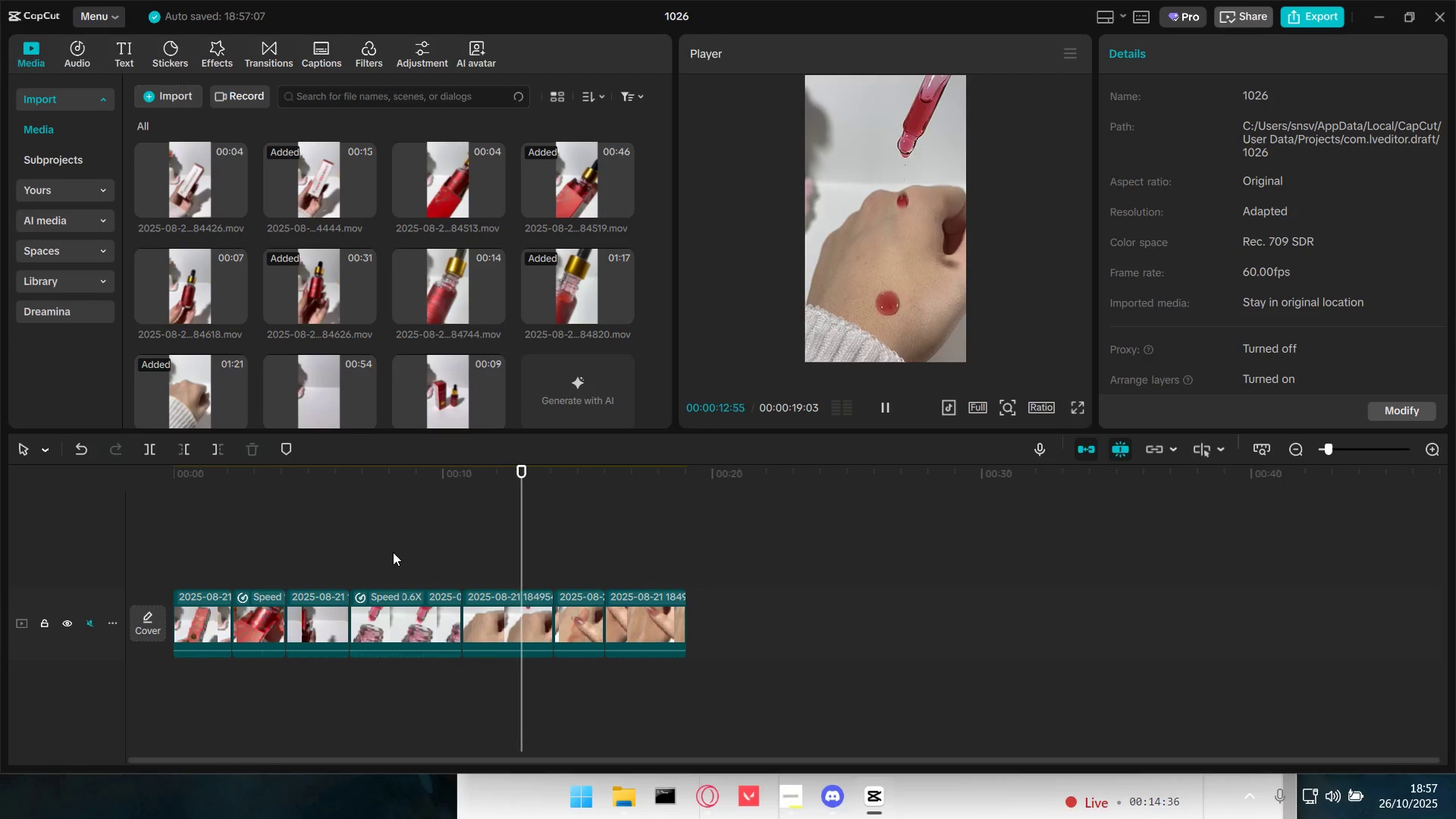 
wait(7.68)
 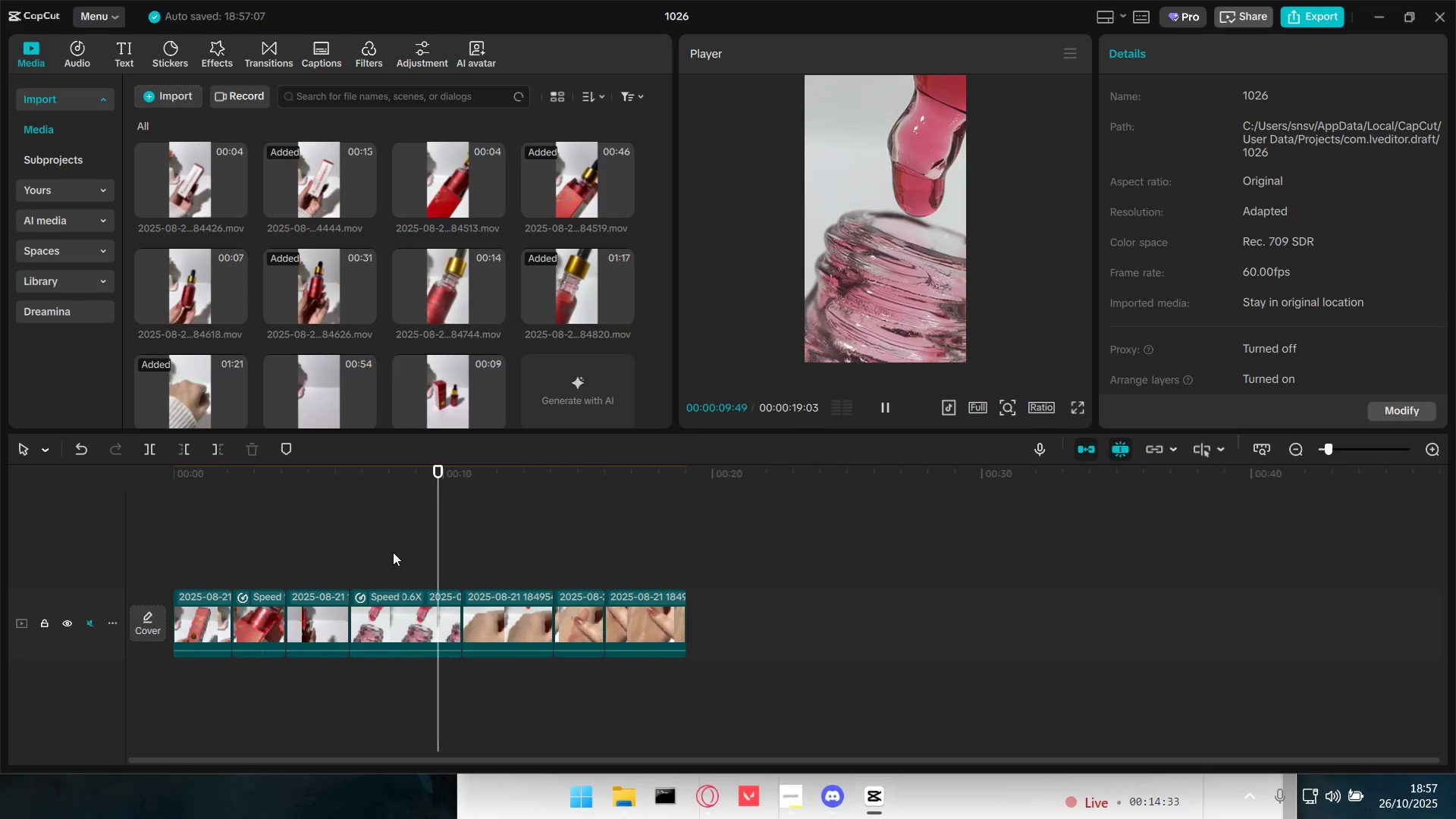 
left_click_drag(start_coordinate=[454, 384], to_coordinate=[690, 629])
 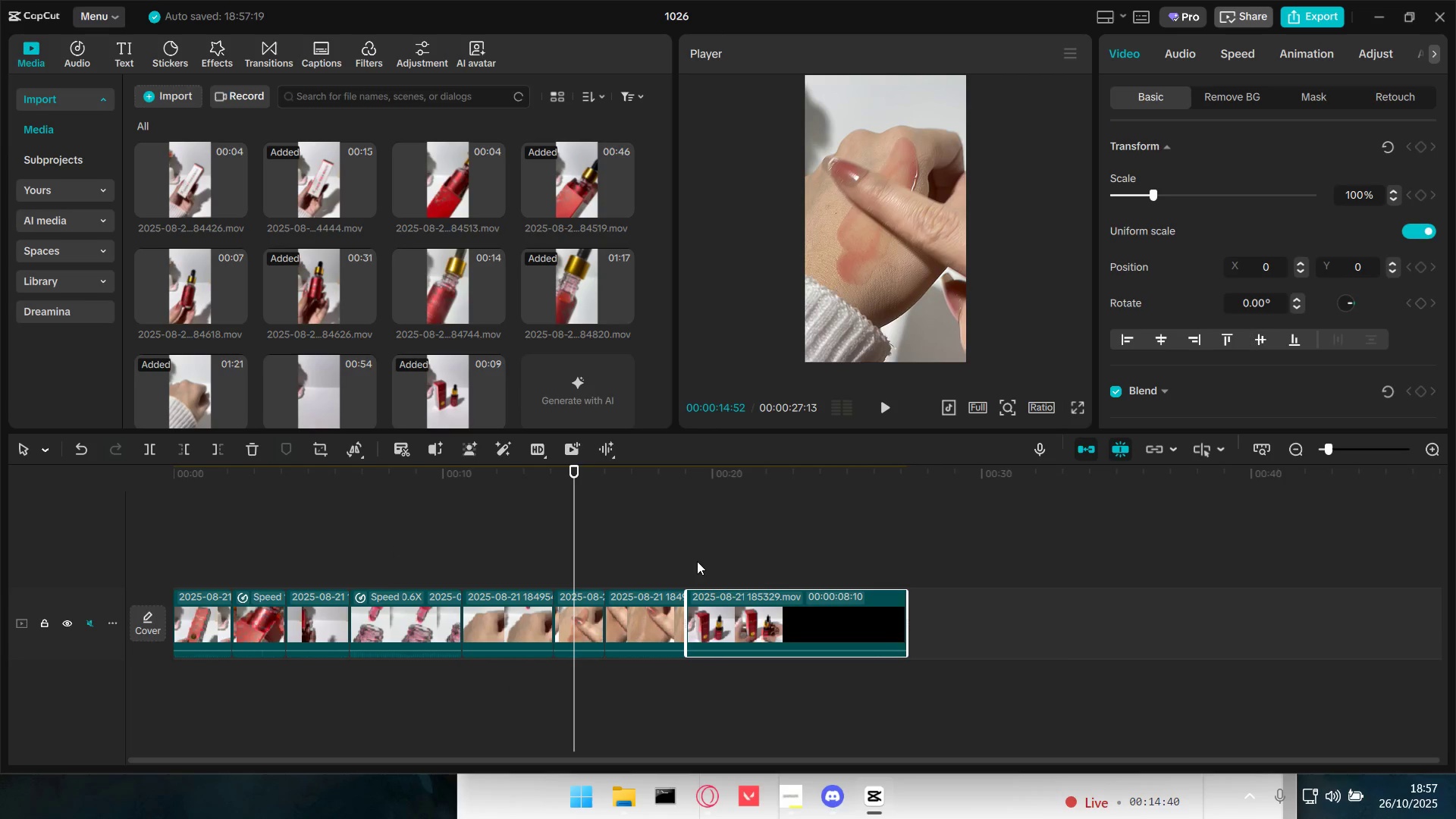 
key(Space)
 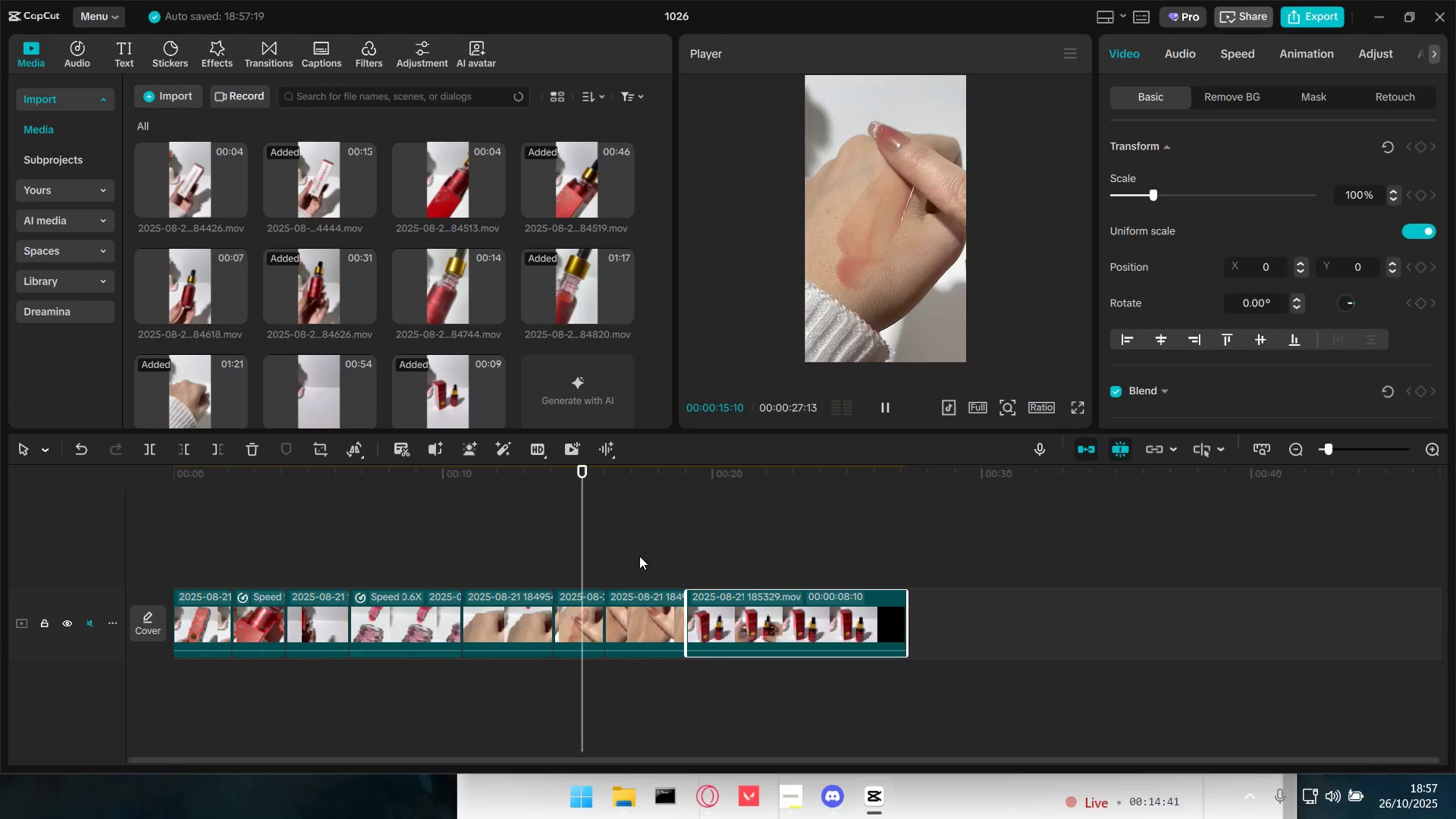 
key(Space)
 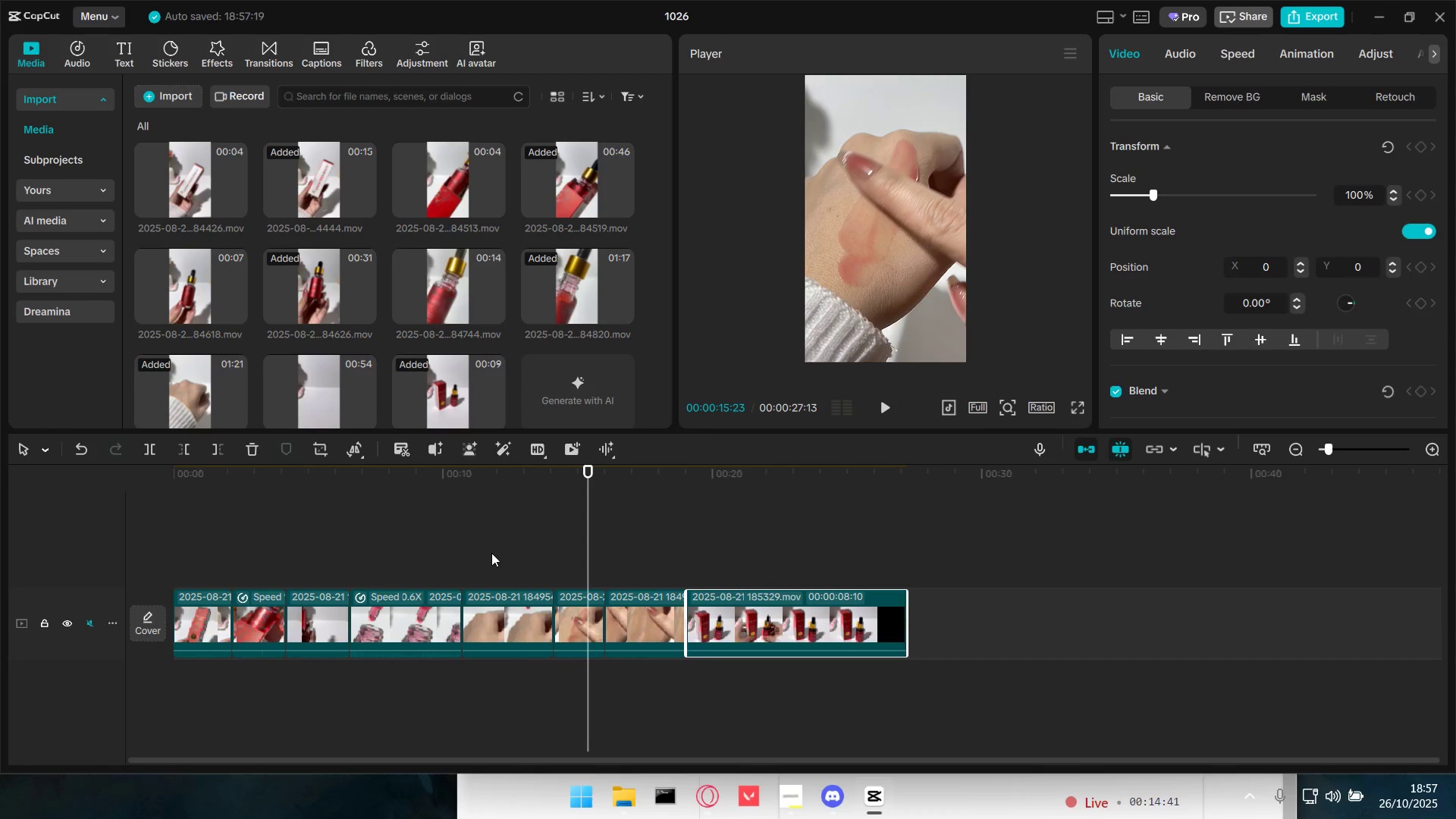 
left_click([491, 553])
 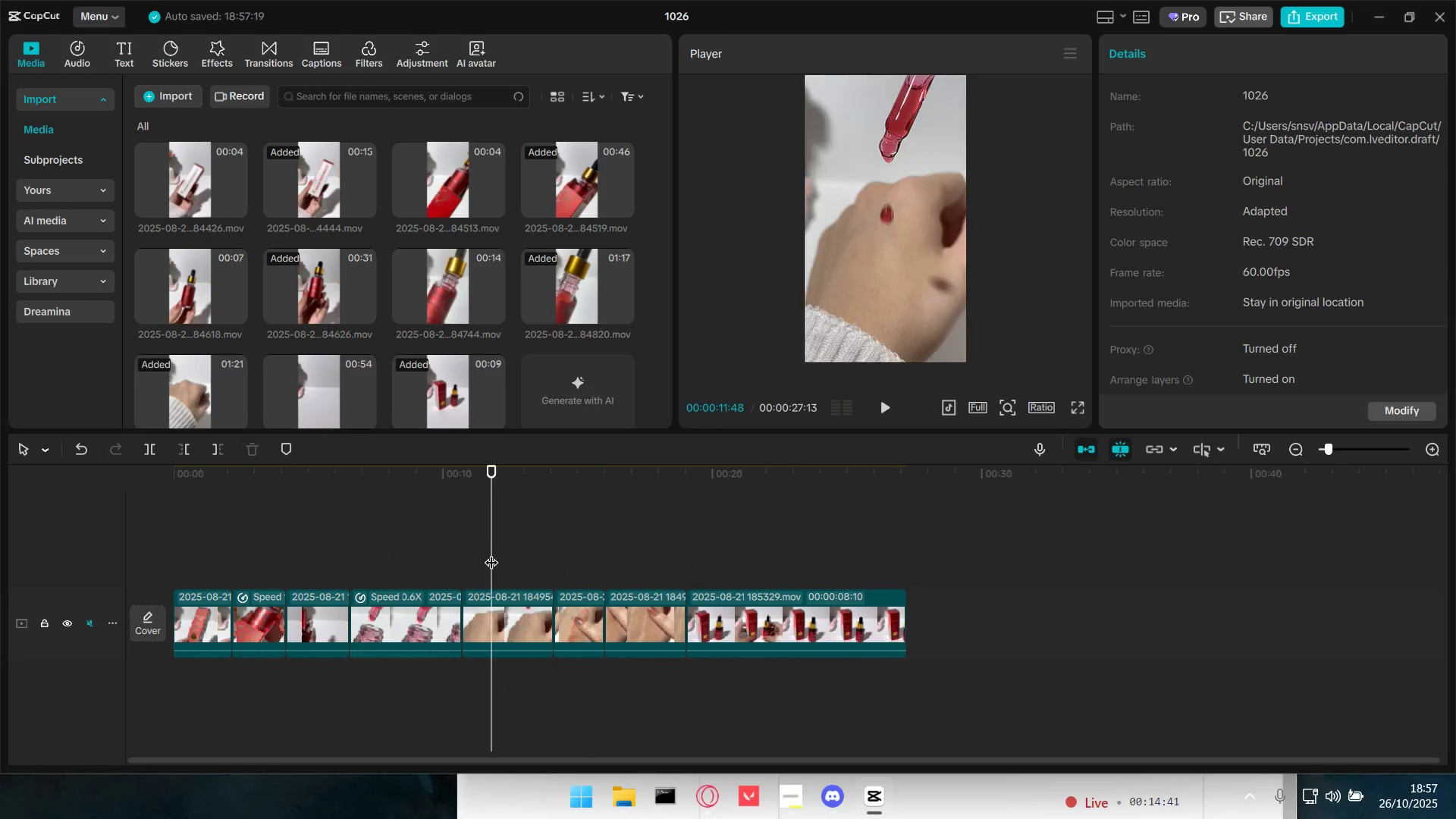 
key(Space)
 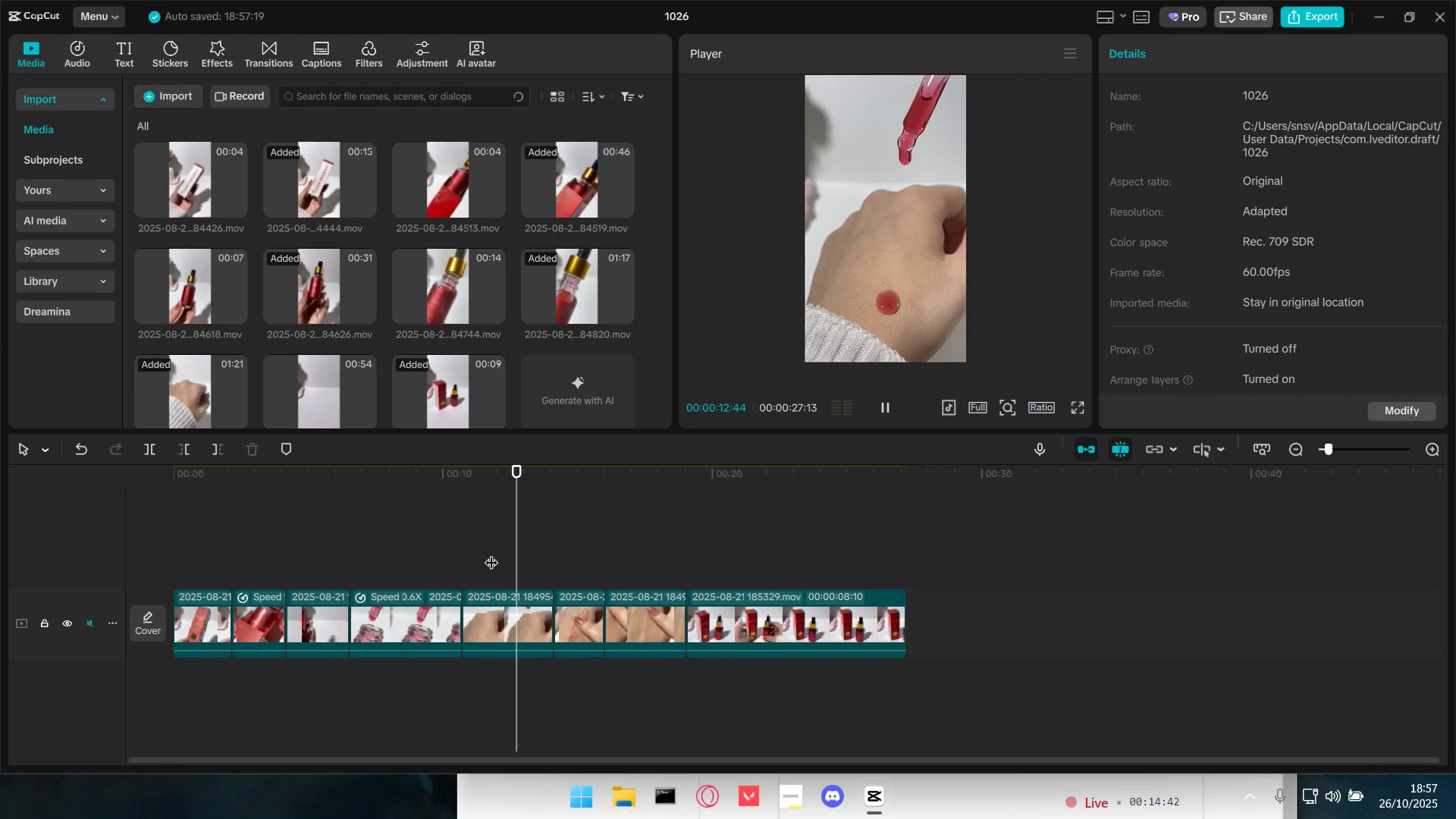 
key(Space)
 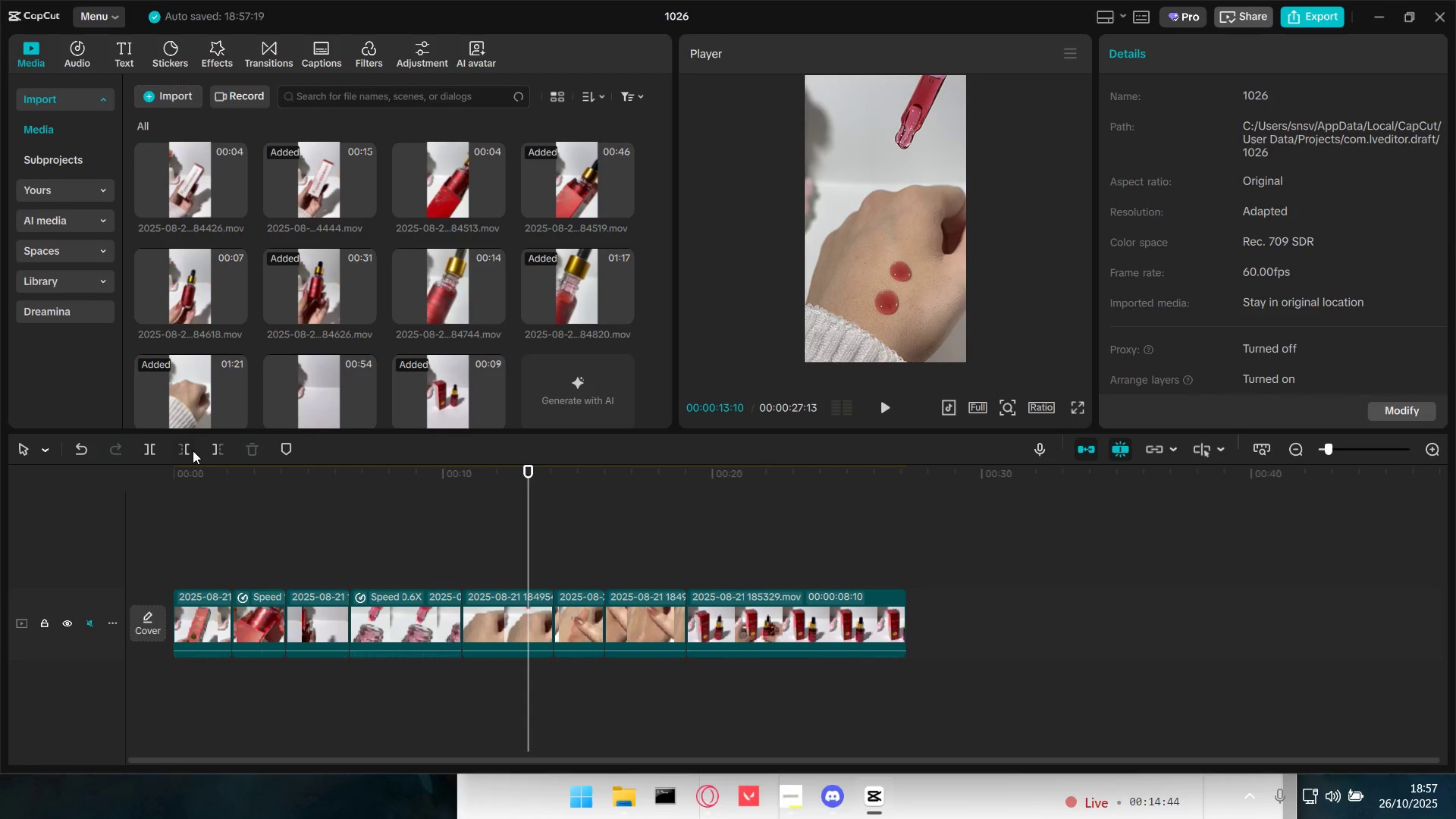 
left_click([221, 449])
 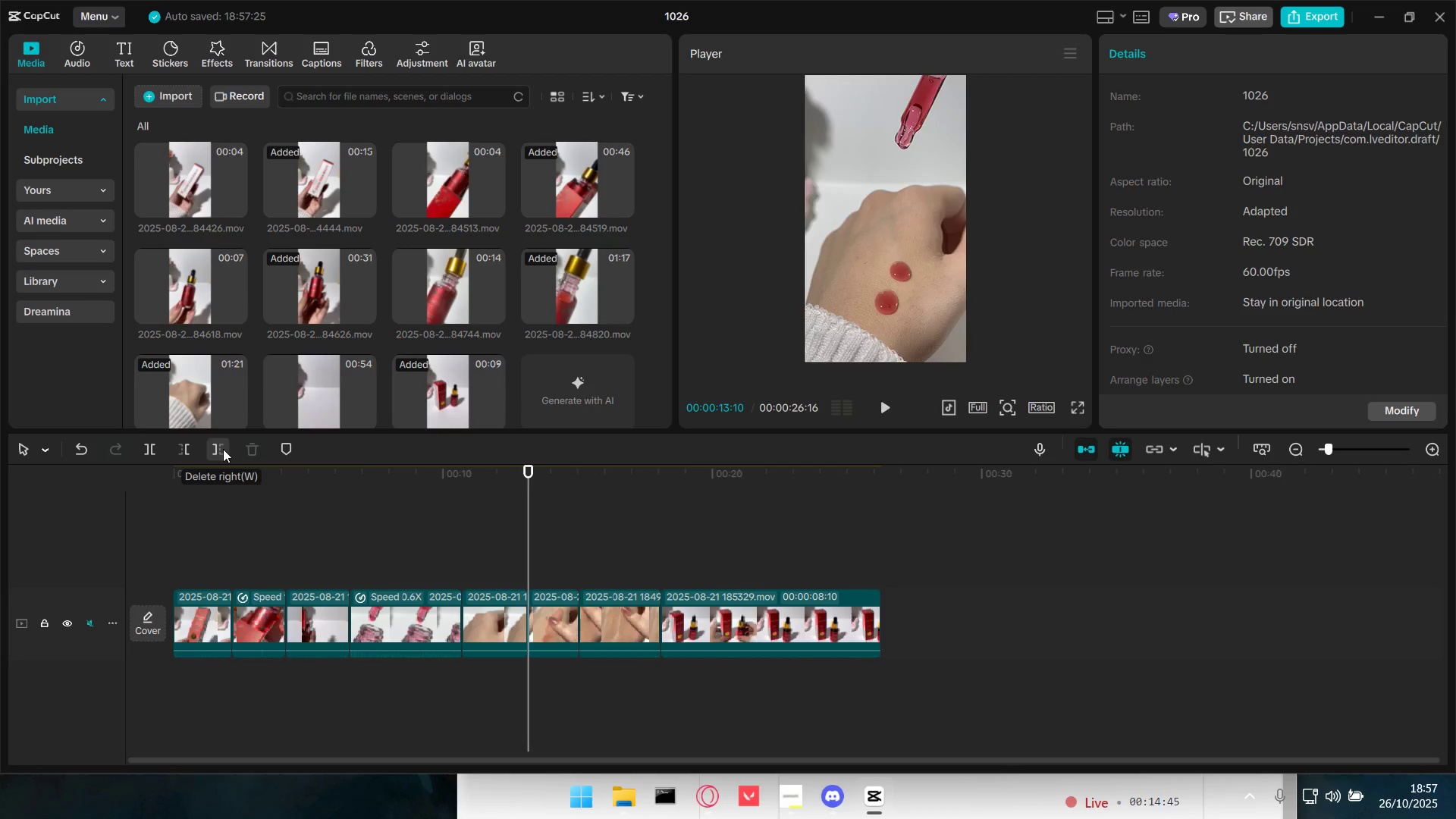 
key(Space)
 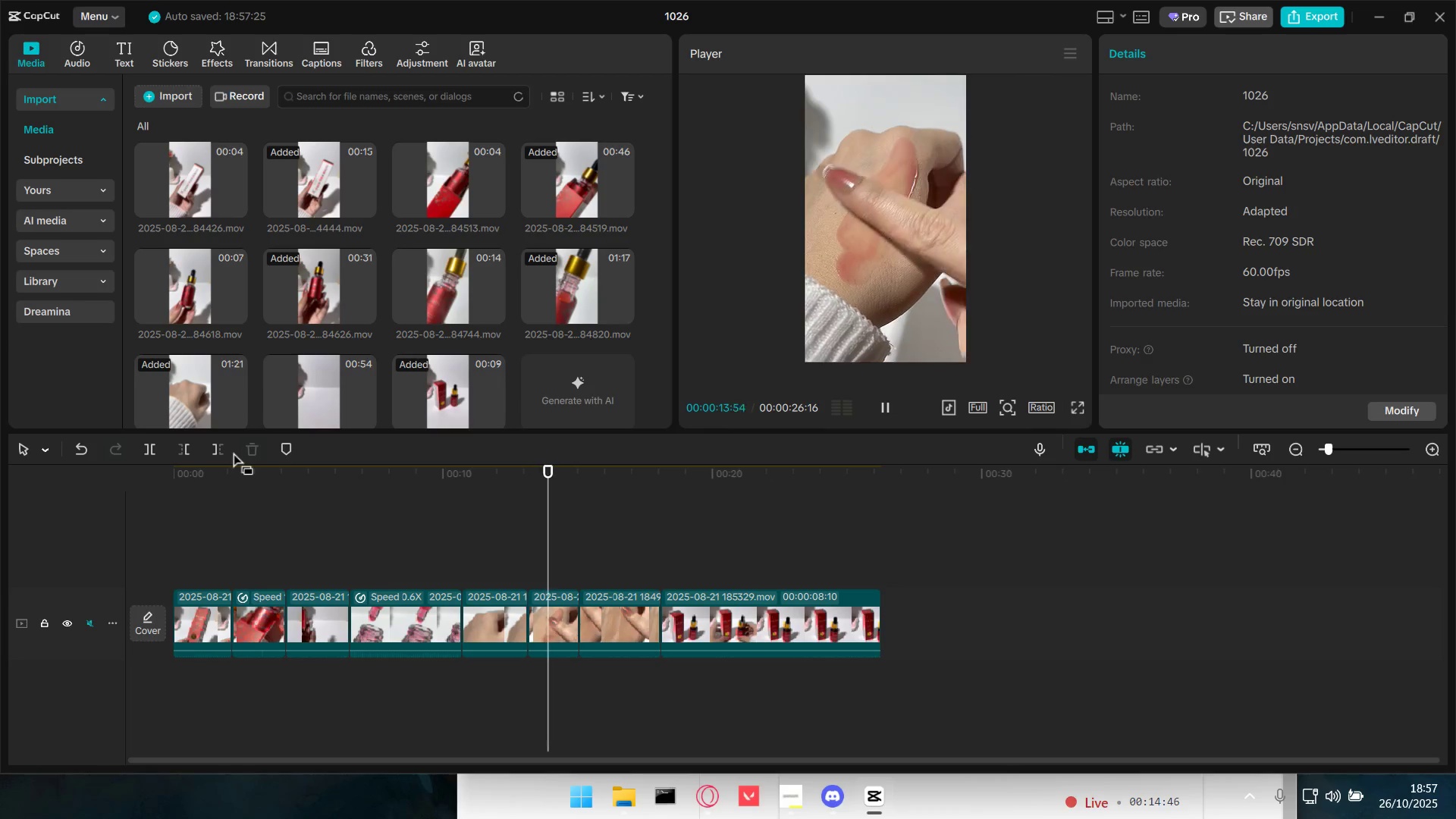 
key(Space)
 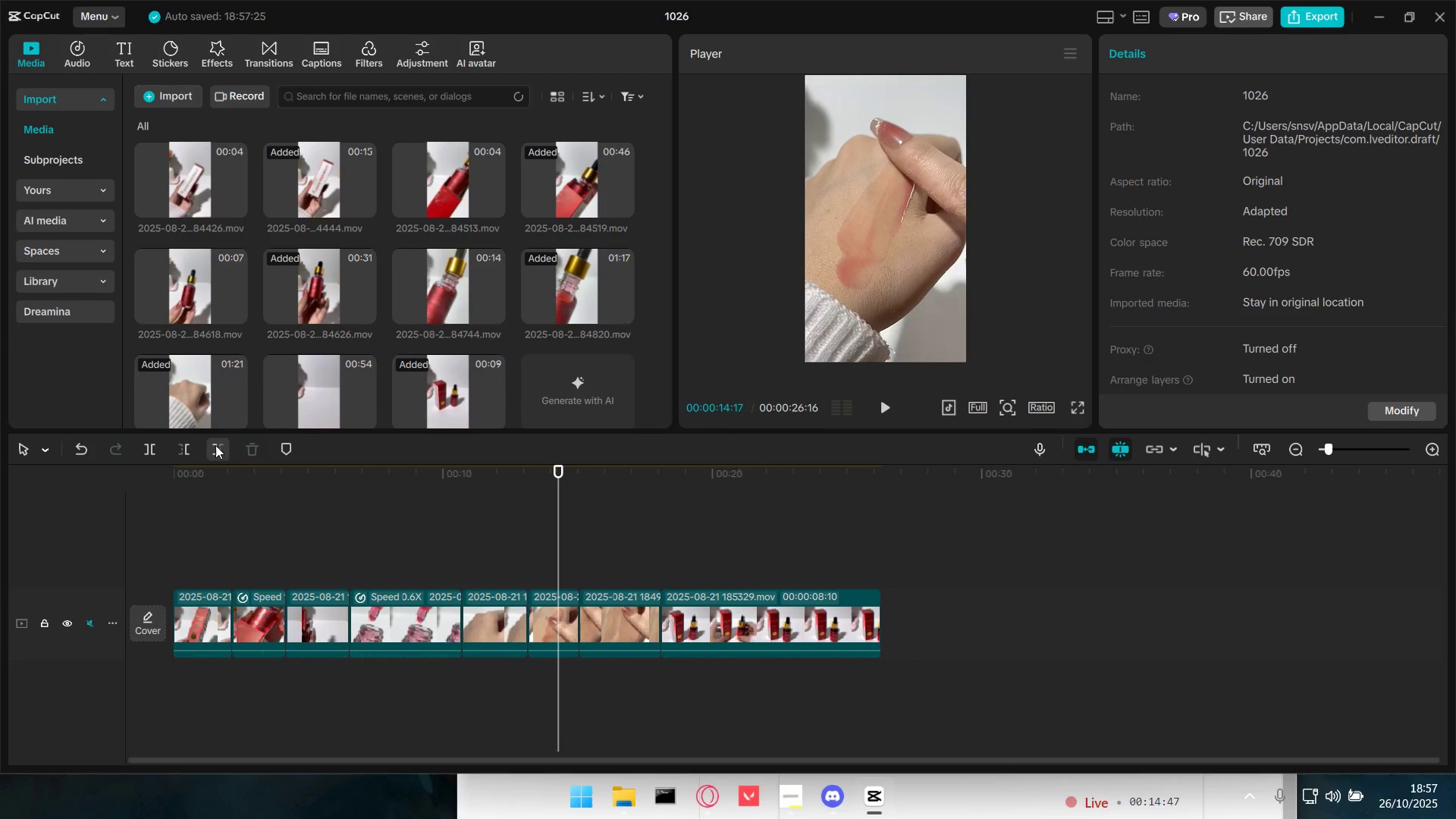 
left_click([215, 445])
 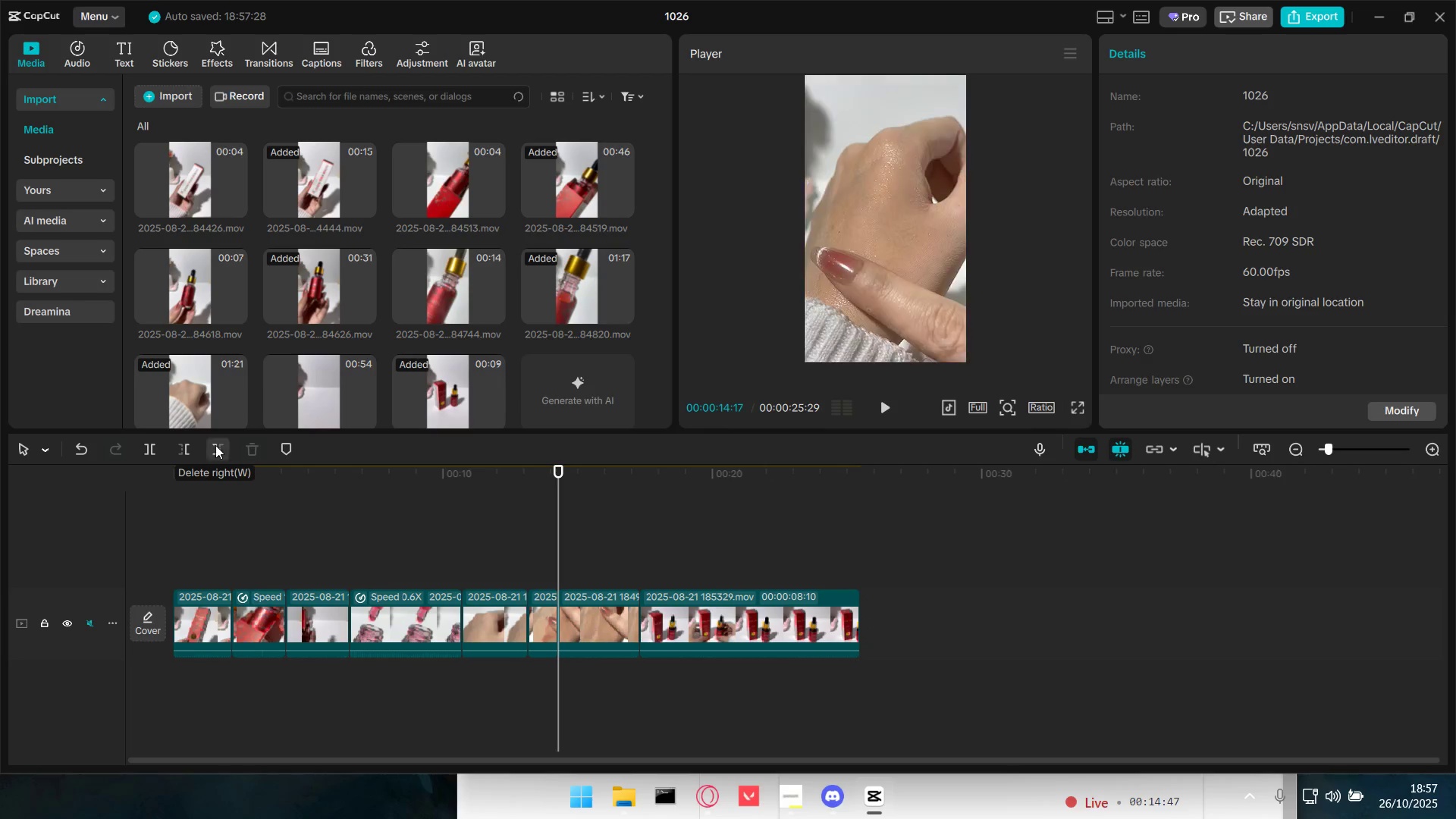 
key(Space)
 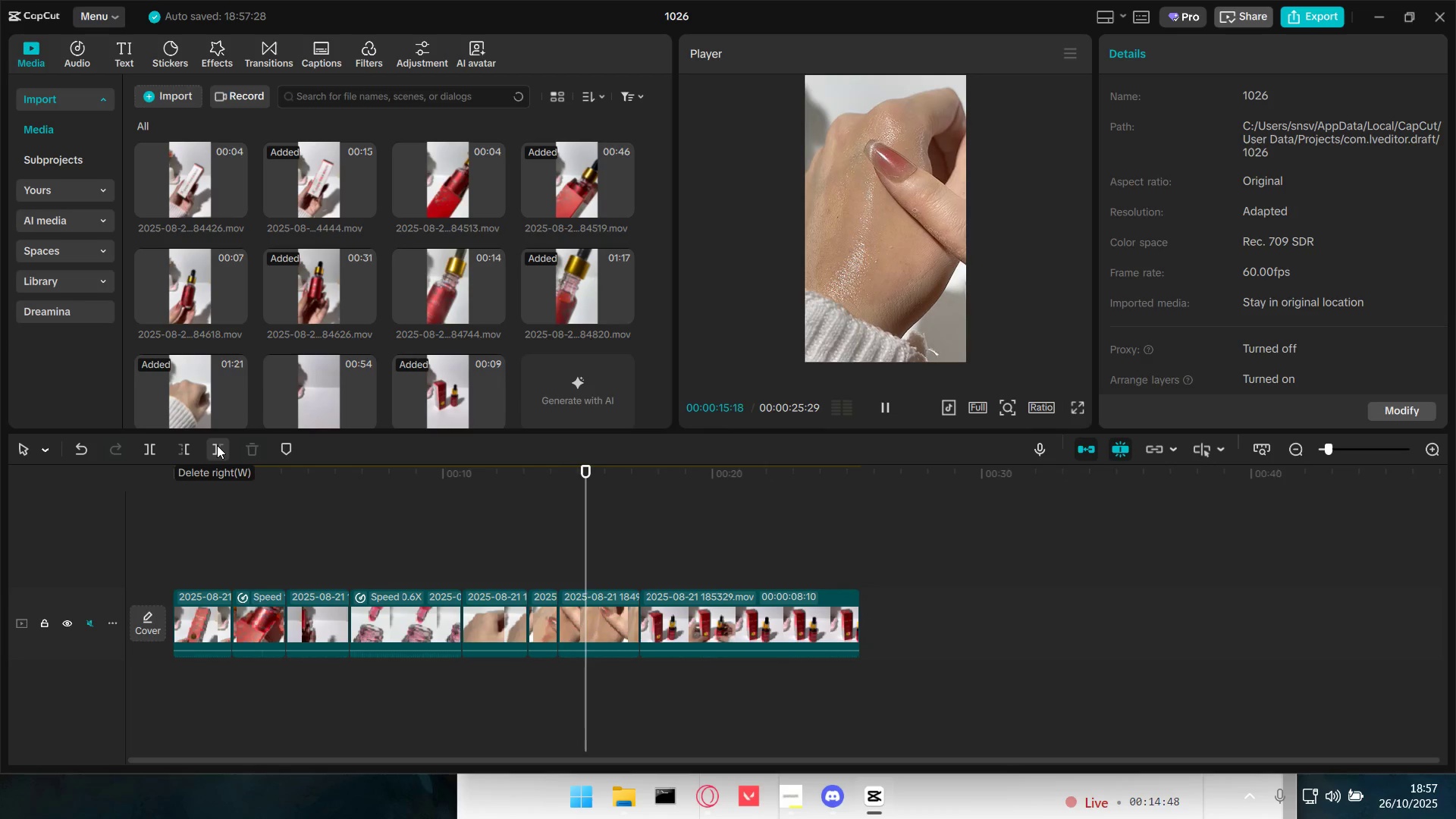 
key(Space)
 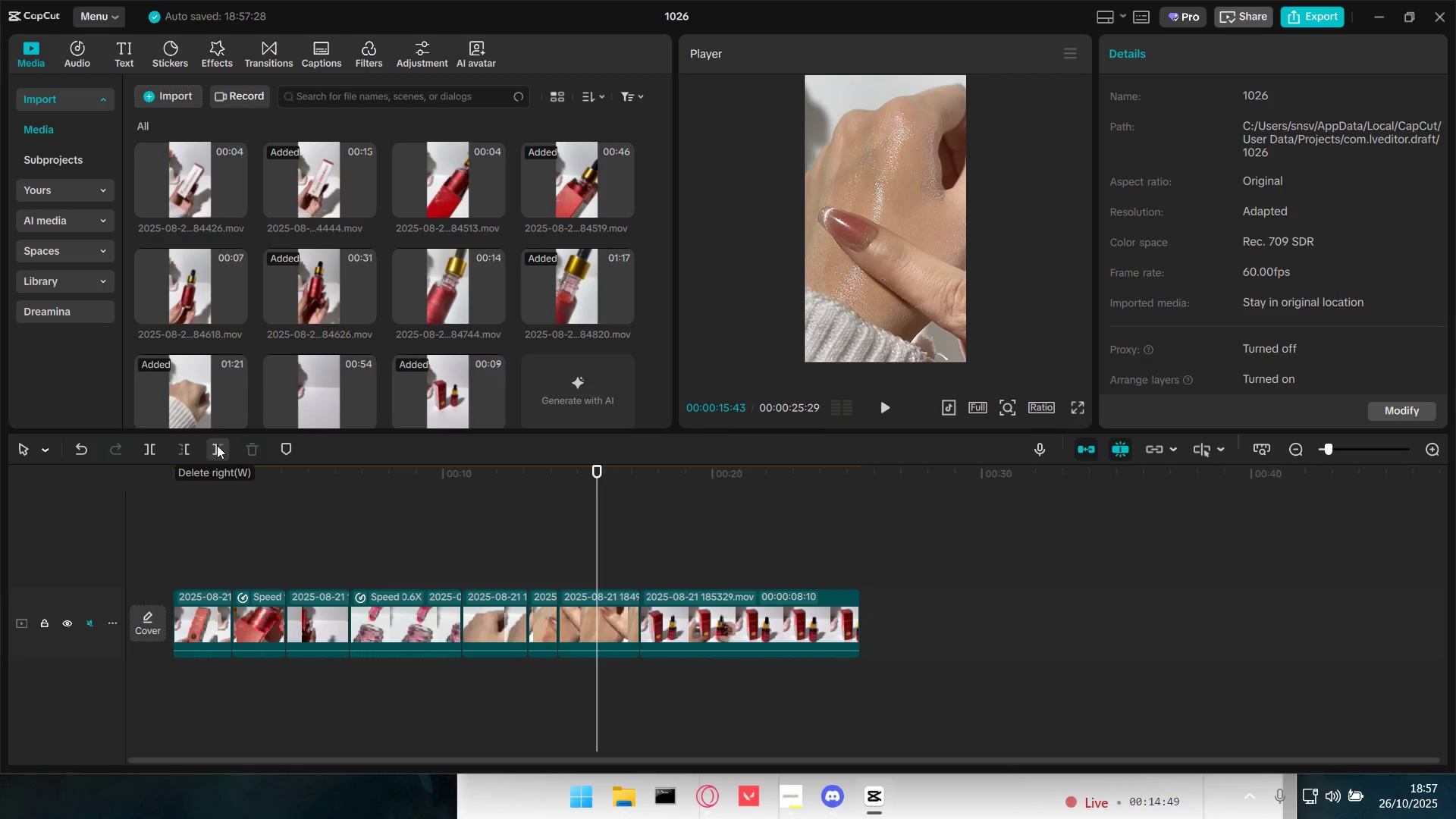 
key(Space)
 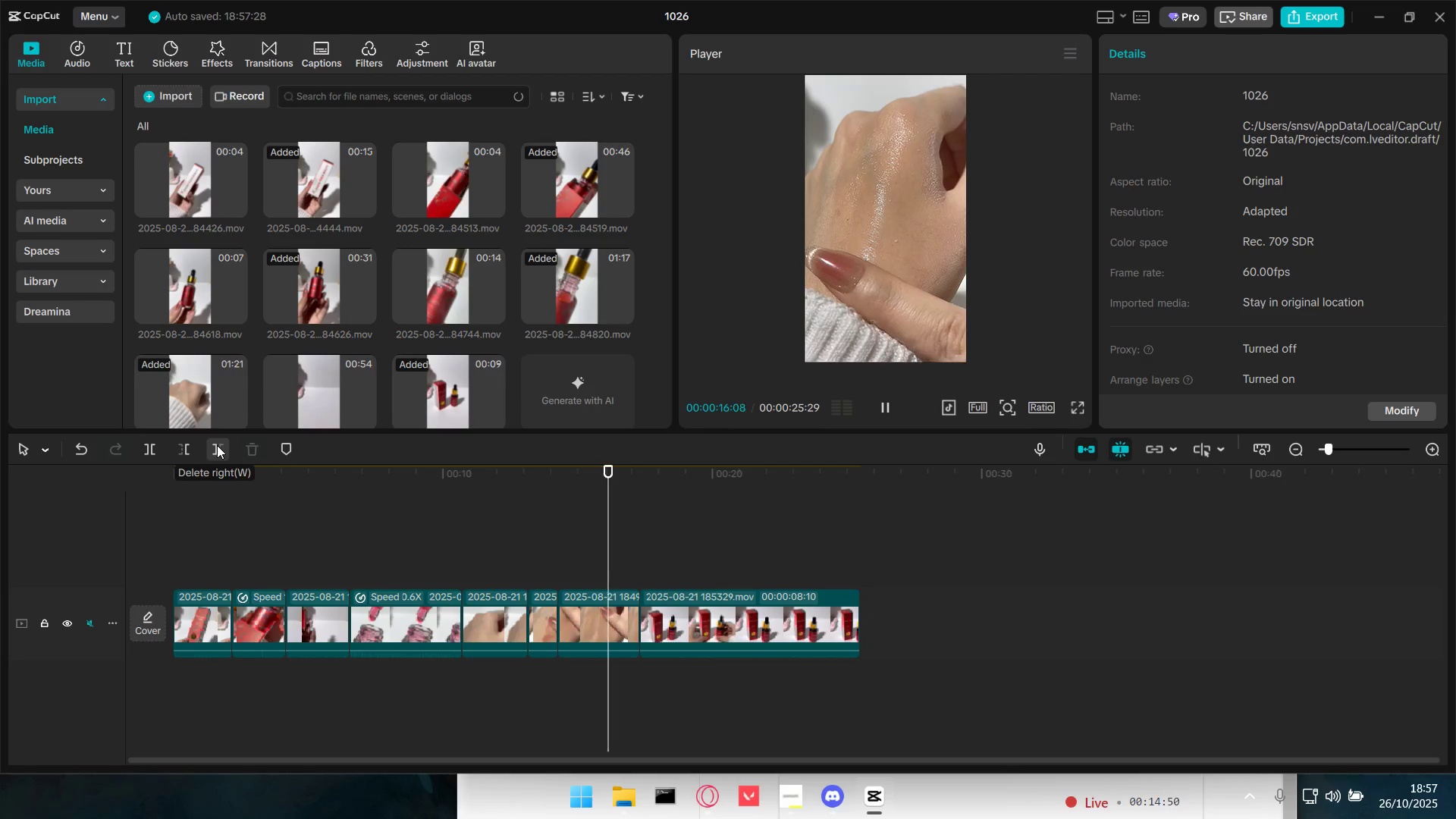 
key(Space)
 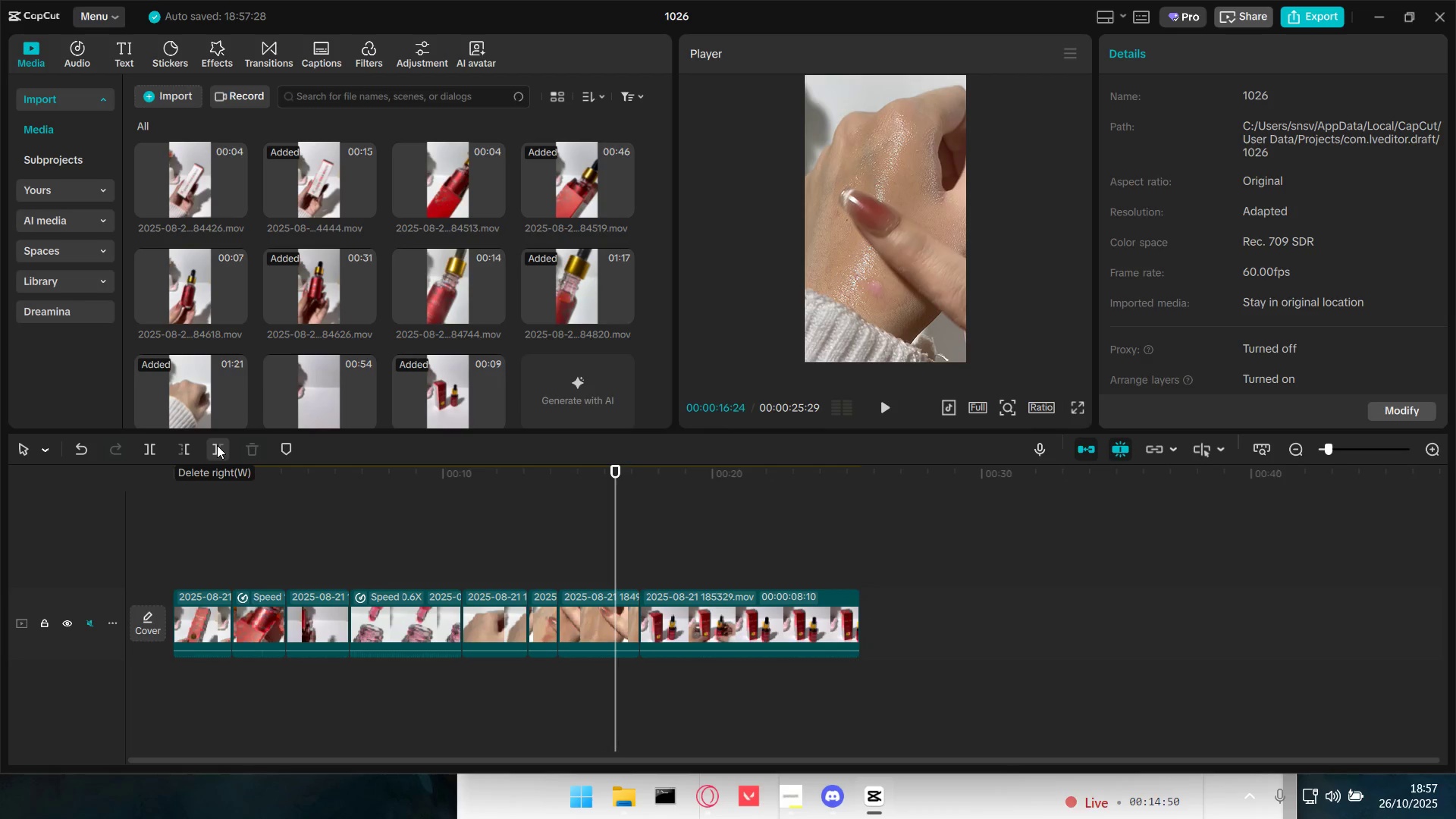 
key(Space)
 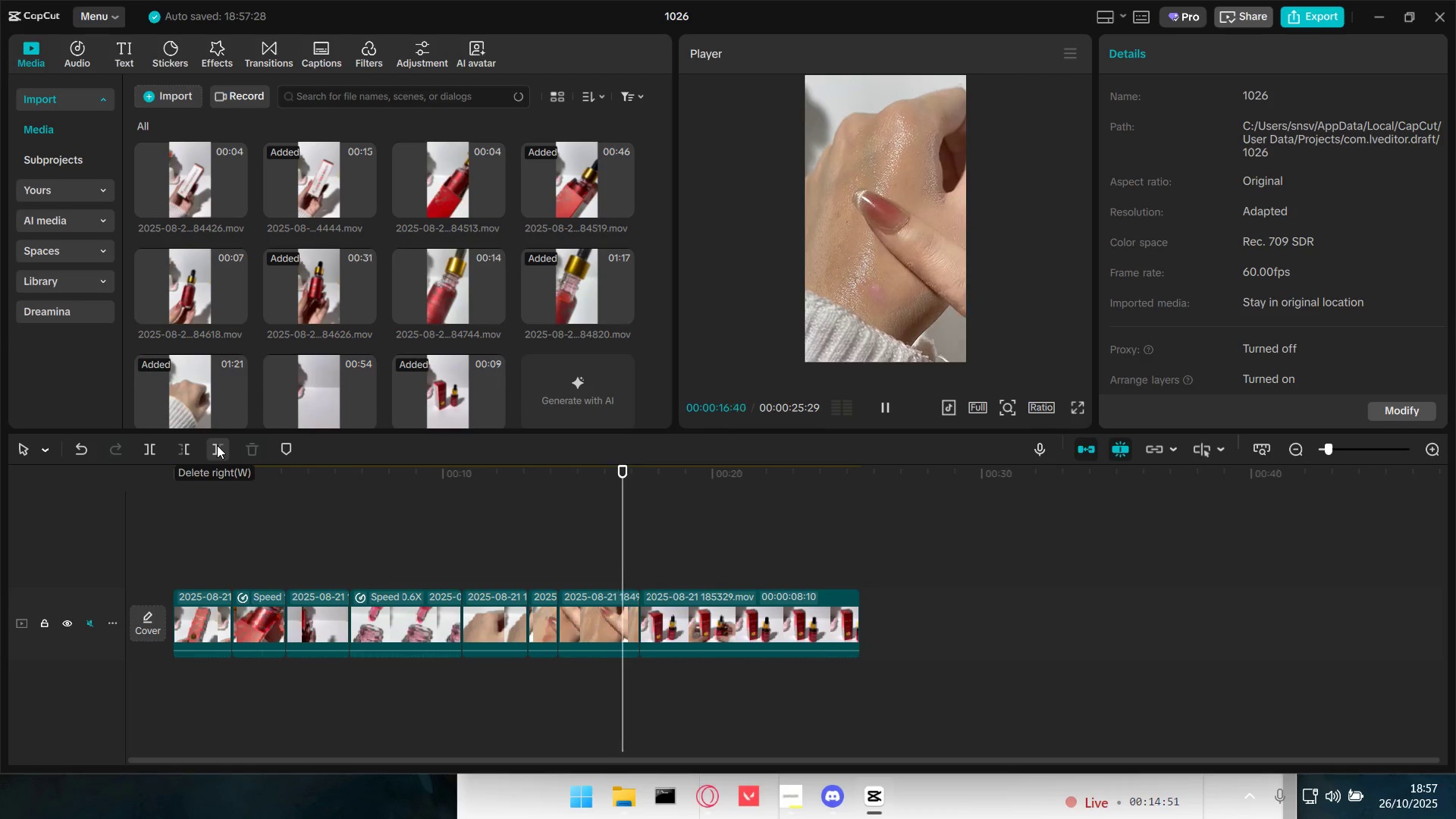 
key(Space)
 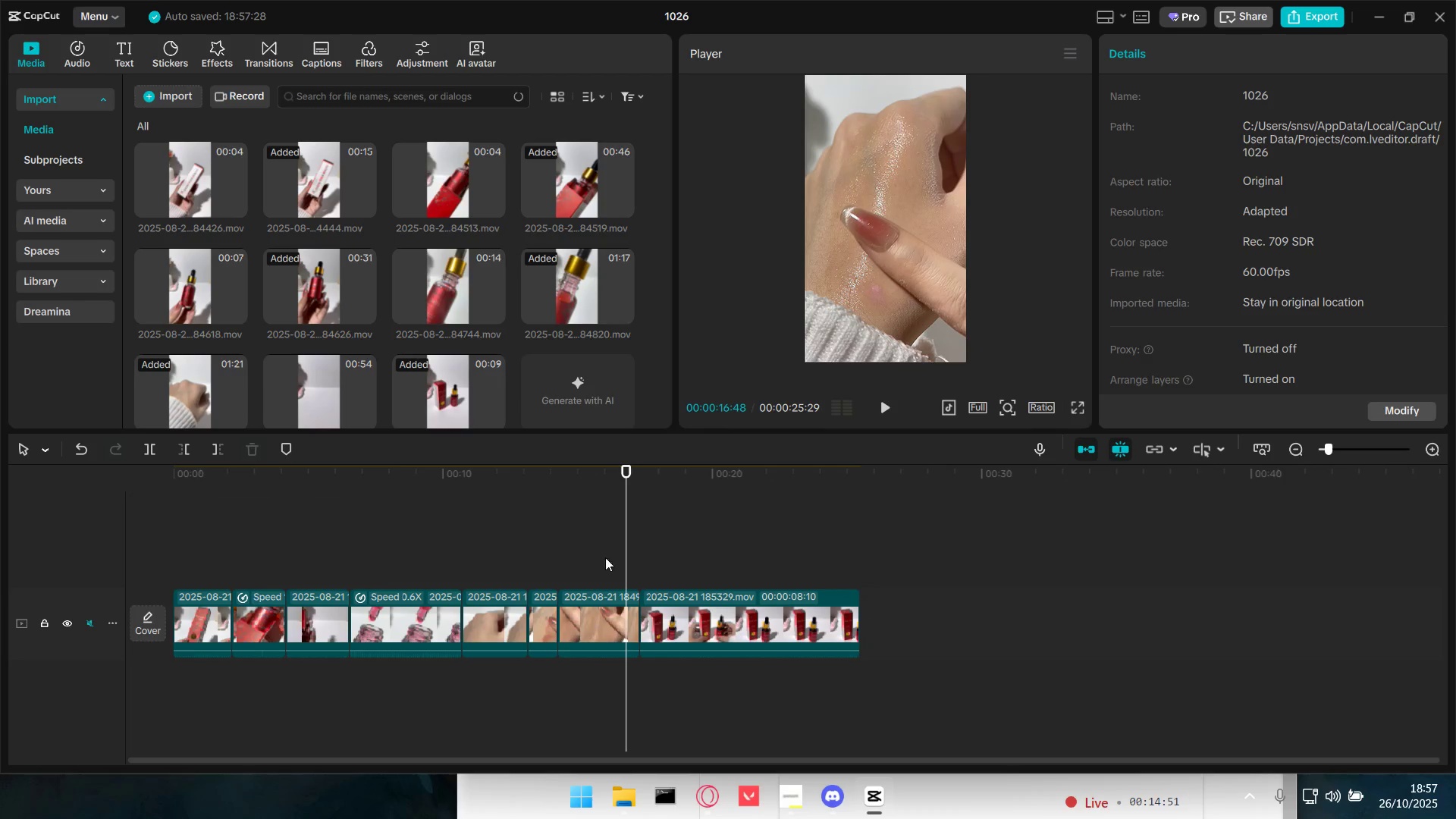 
left_click([566, 551])
 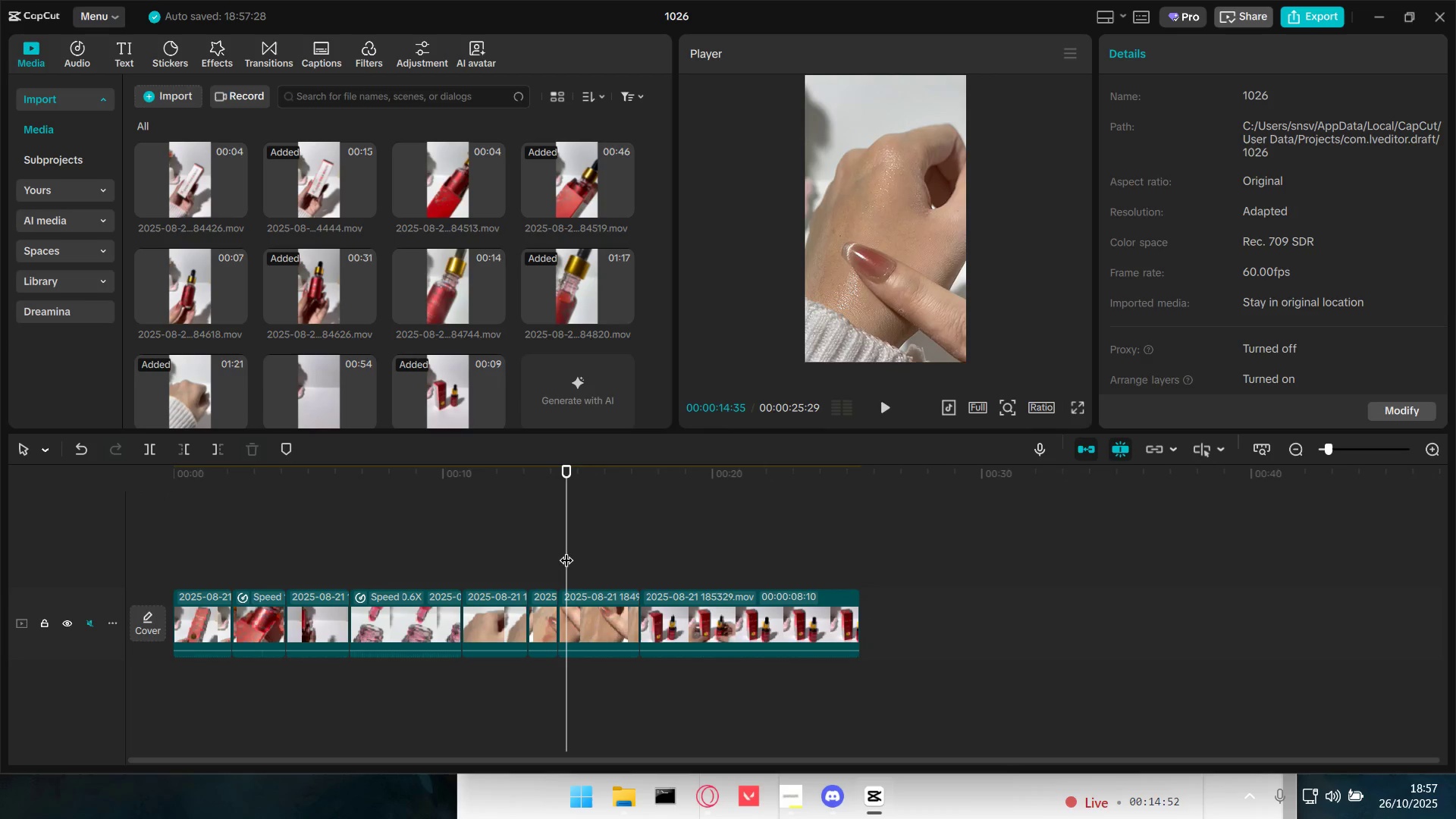 
key(Space)
 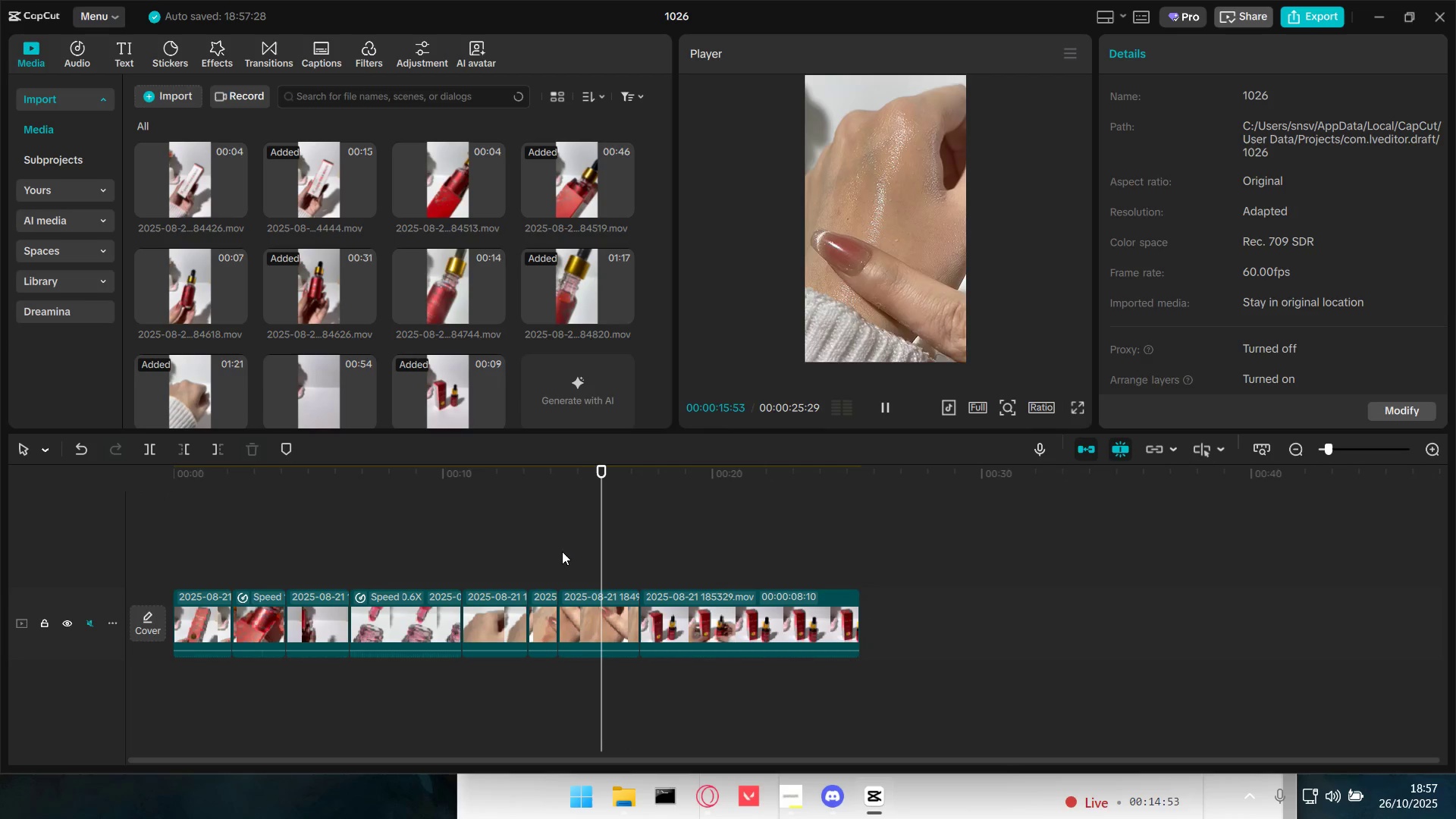 
key(Space)
 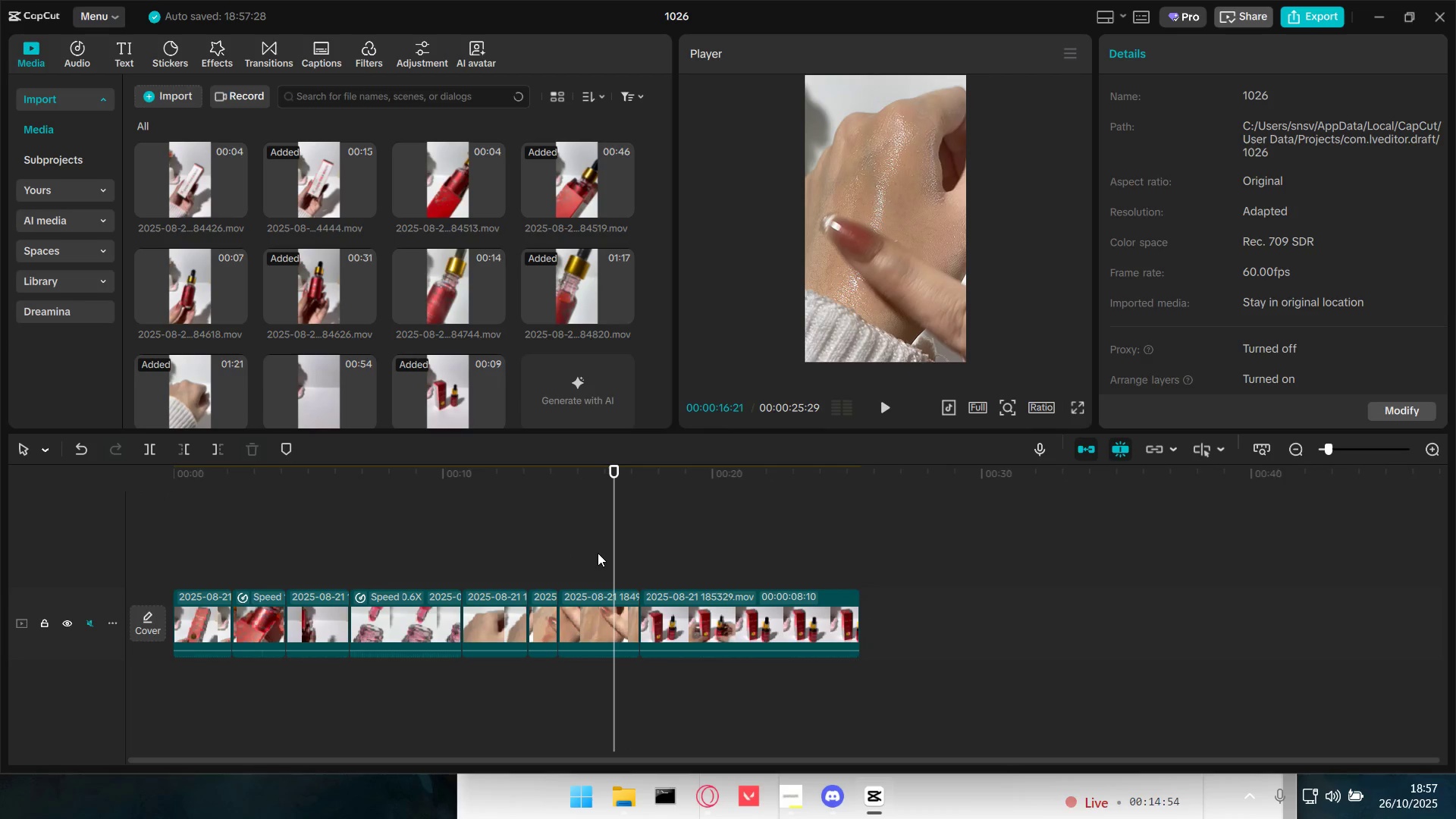 
left_click([596, 553])
 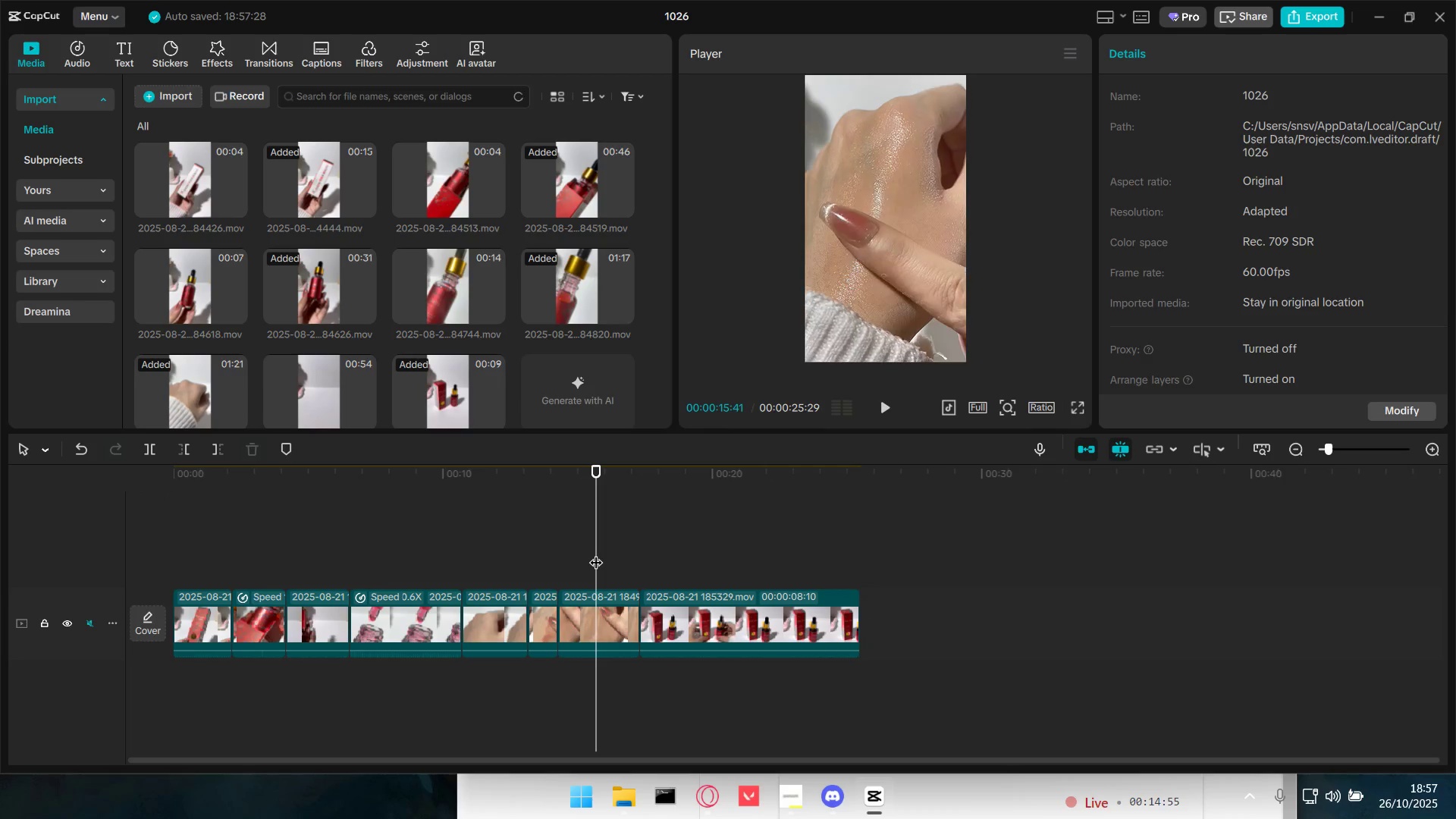 
key(Space)
 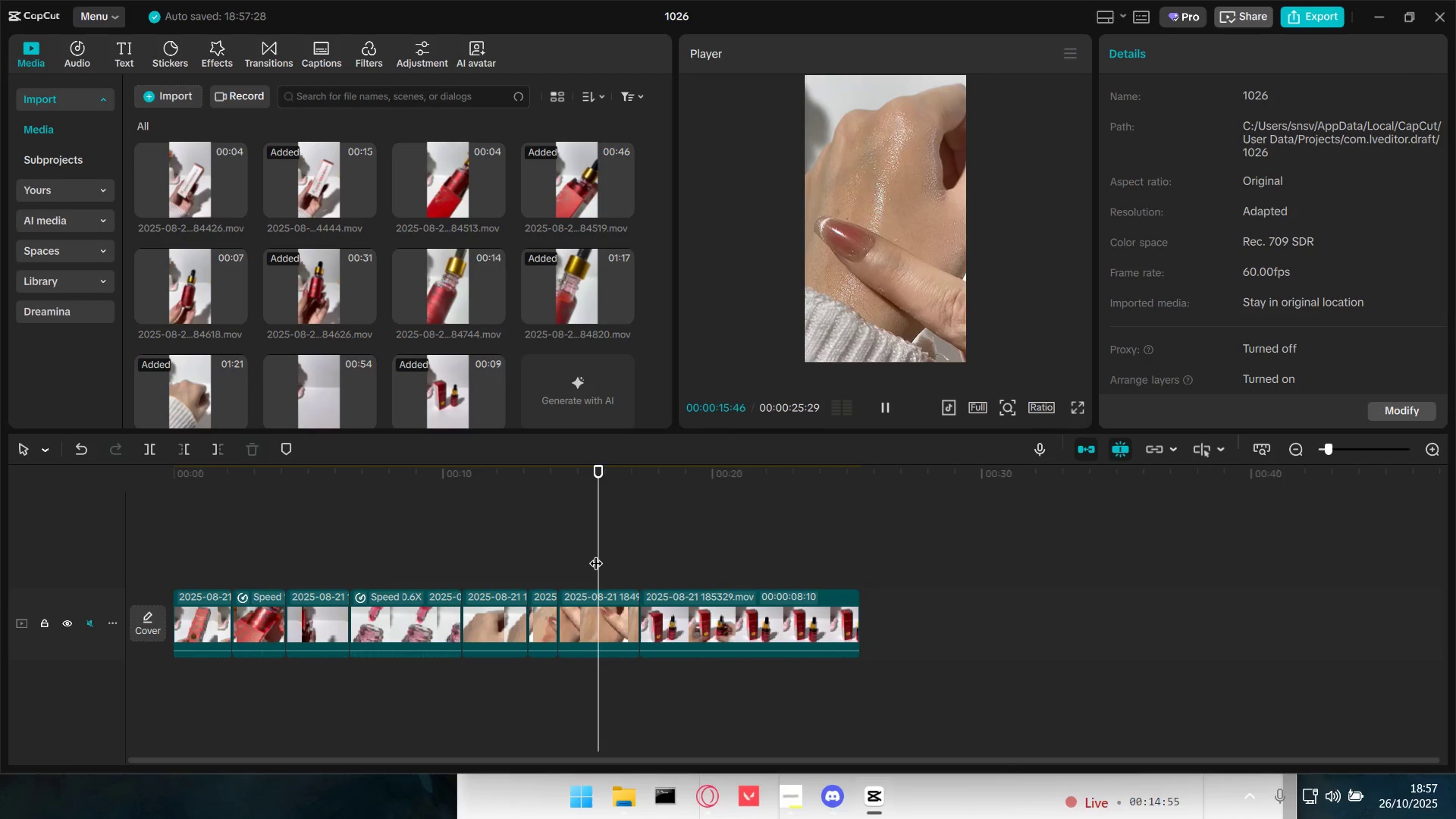 
key(Space)
 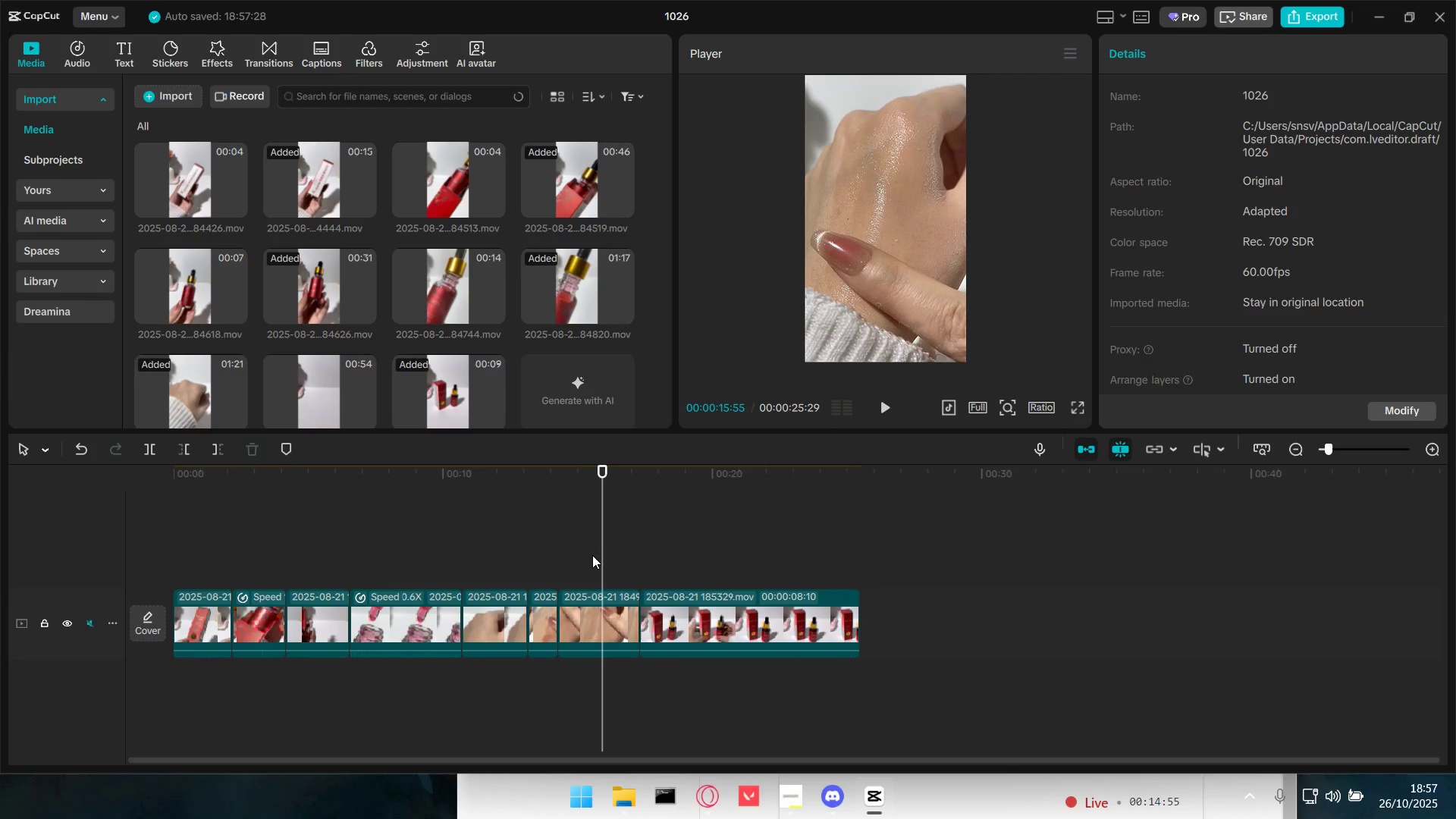 
left_click([592, 555])
 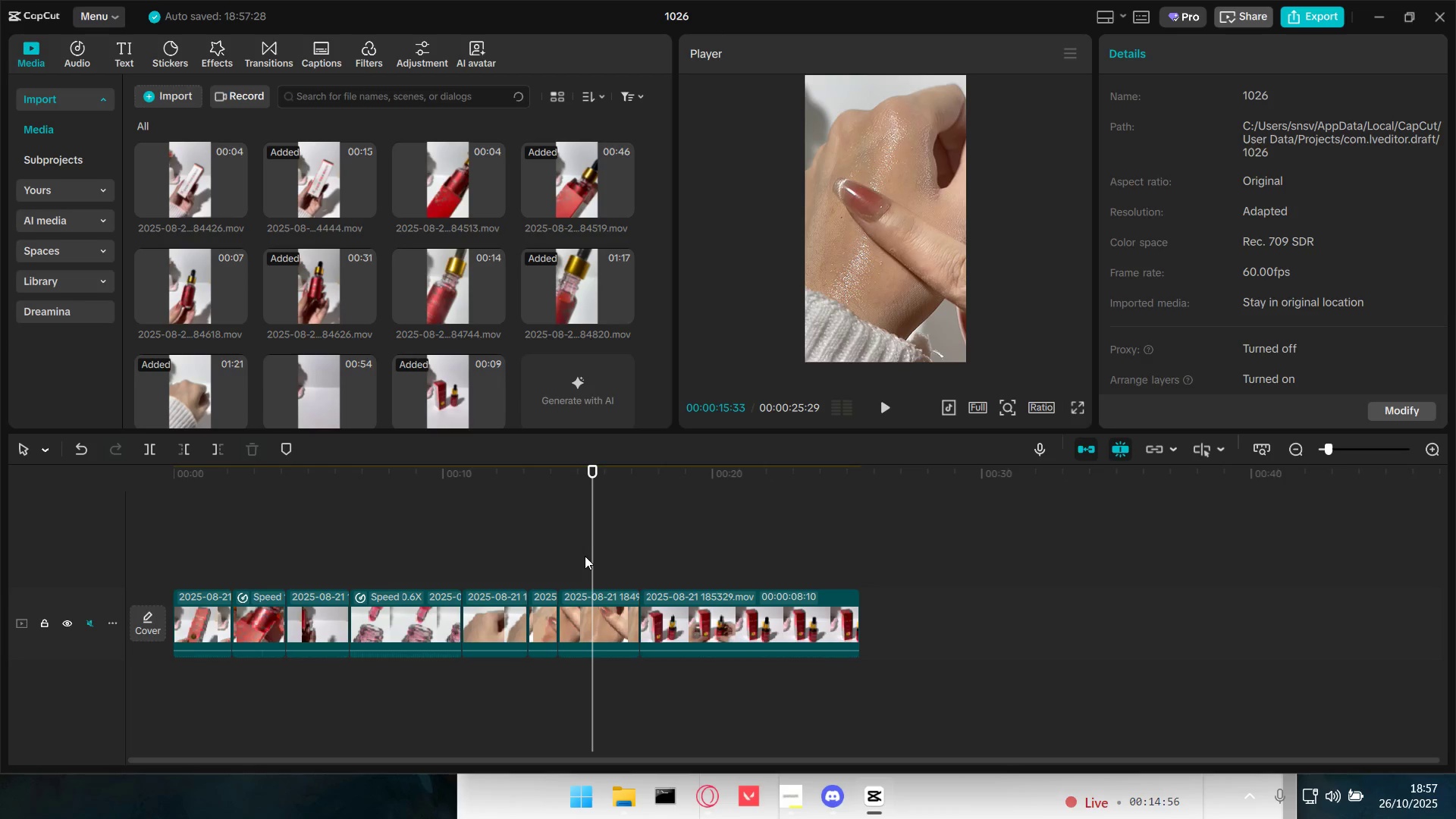 
double_click([585, 556])
 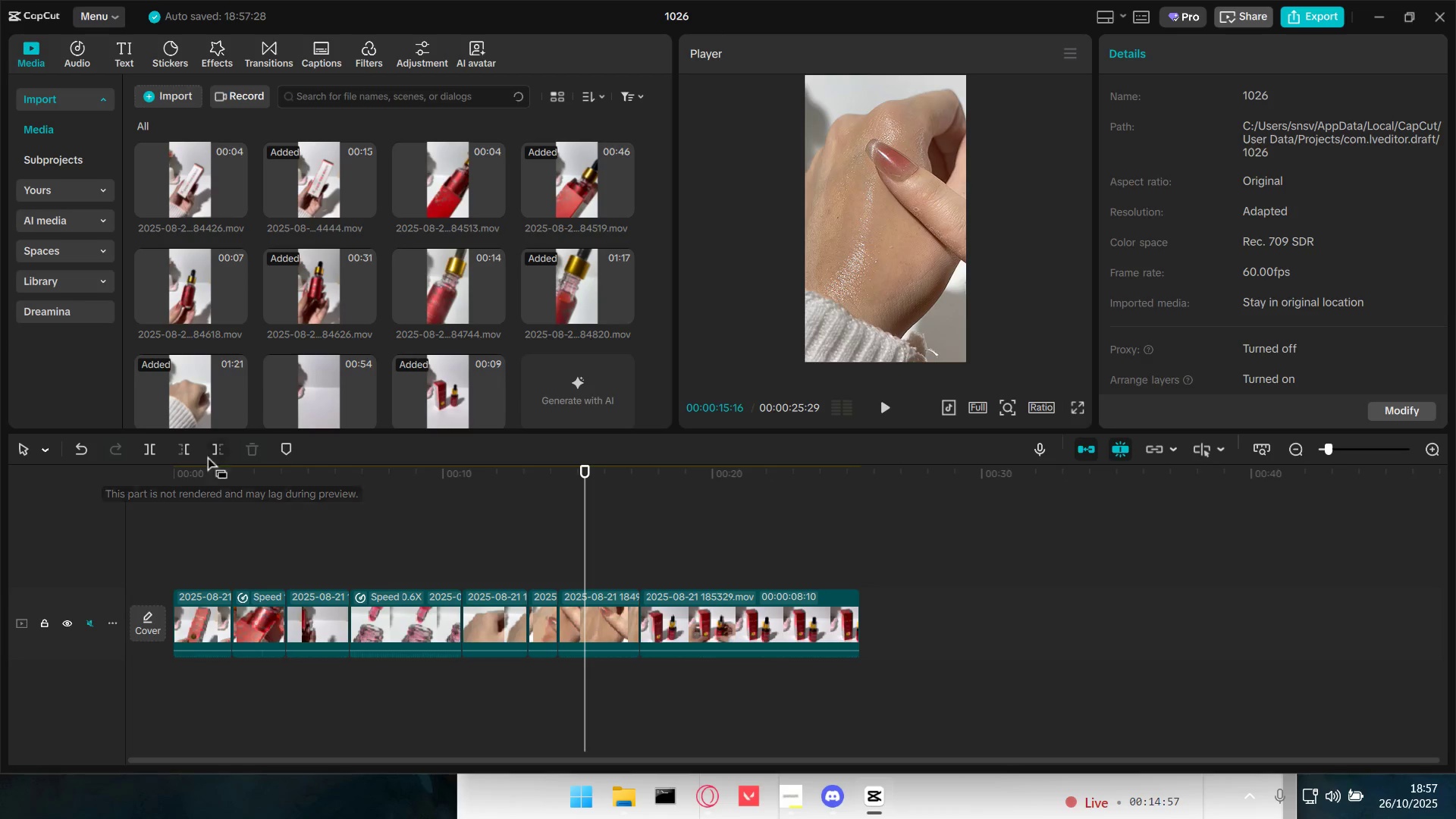 
left_click([189, 449])
 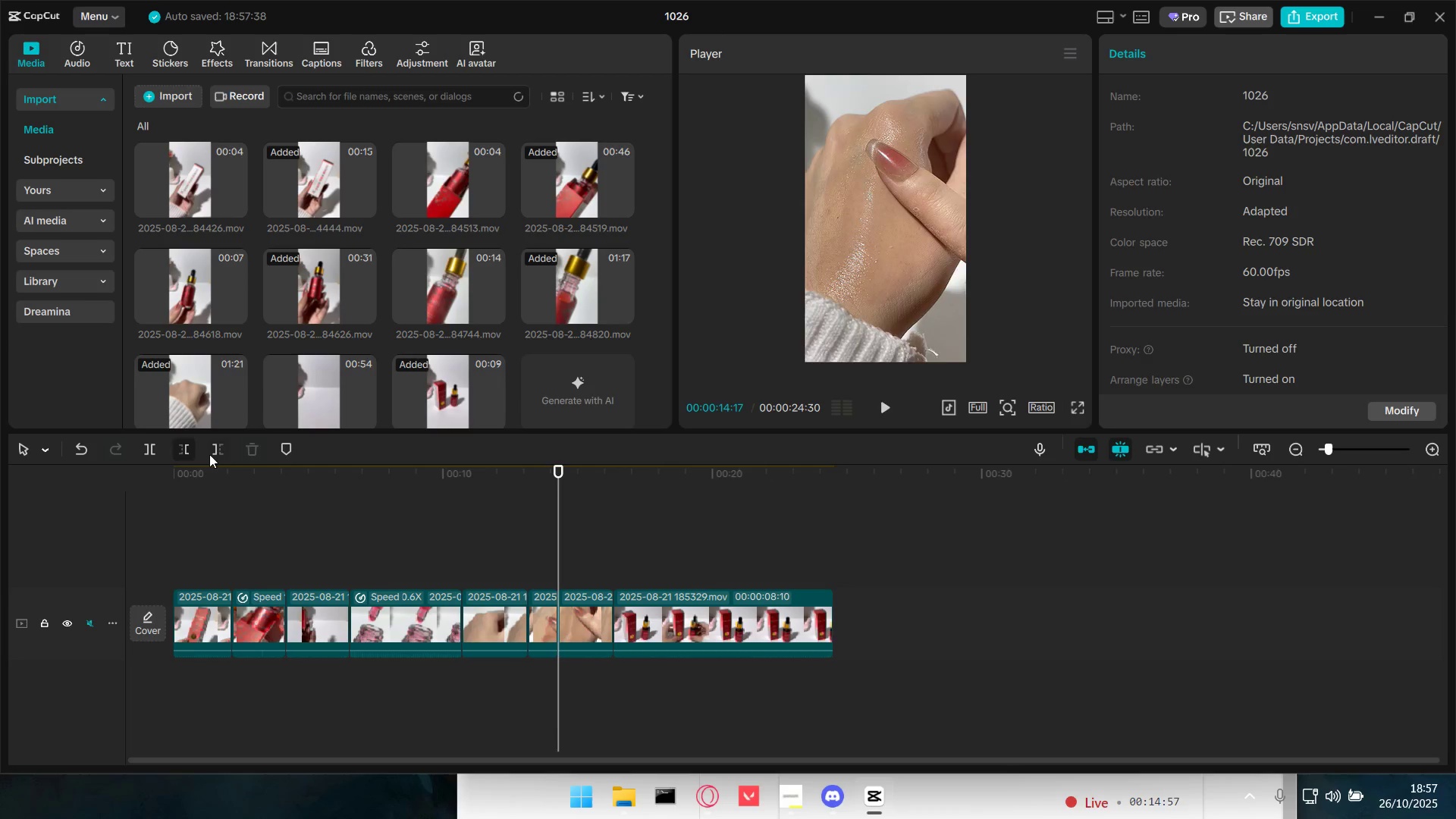 
key(Space)
 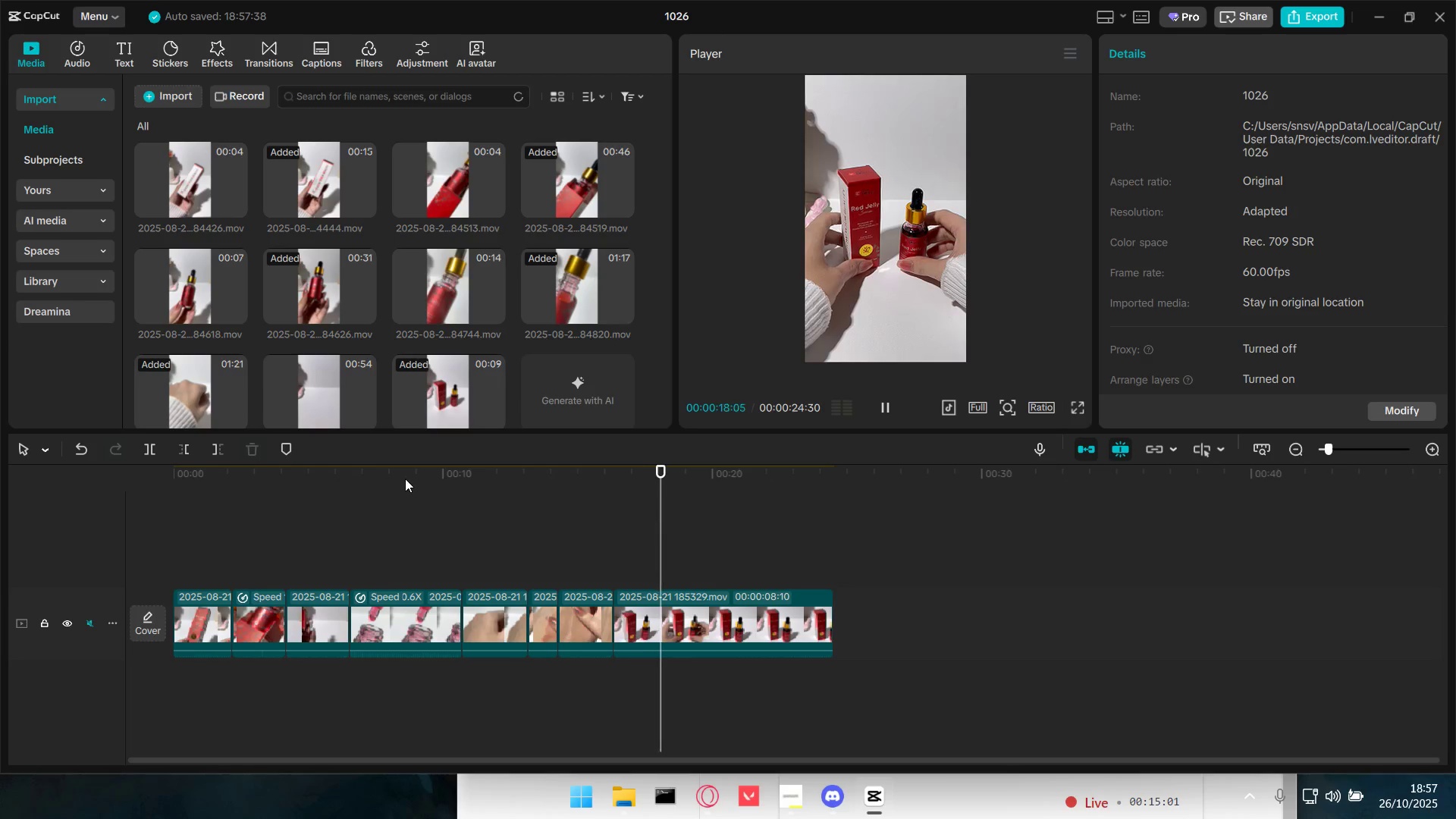 
wait(8.91)
 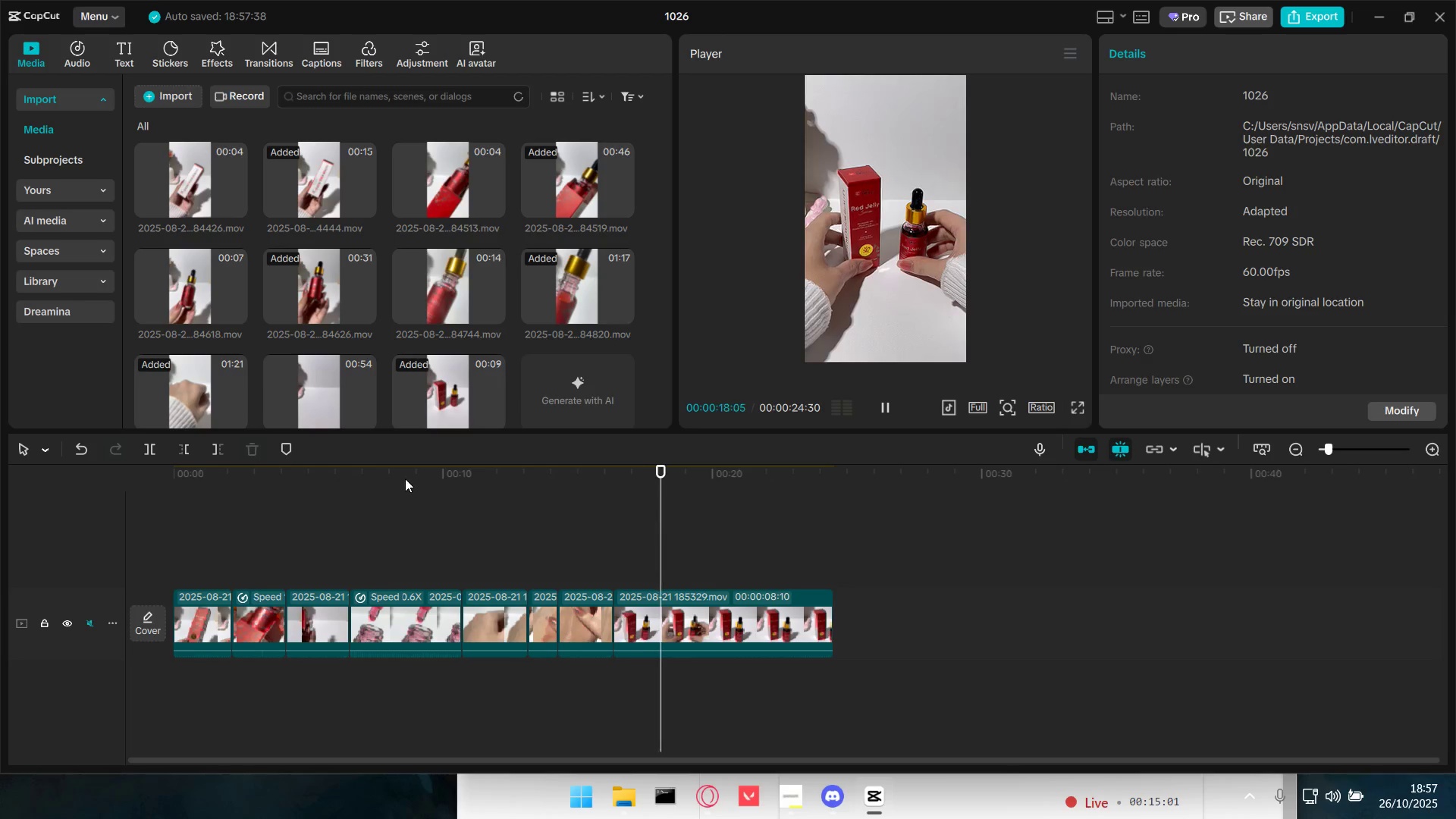 
key(Space)
 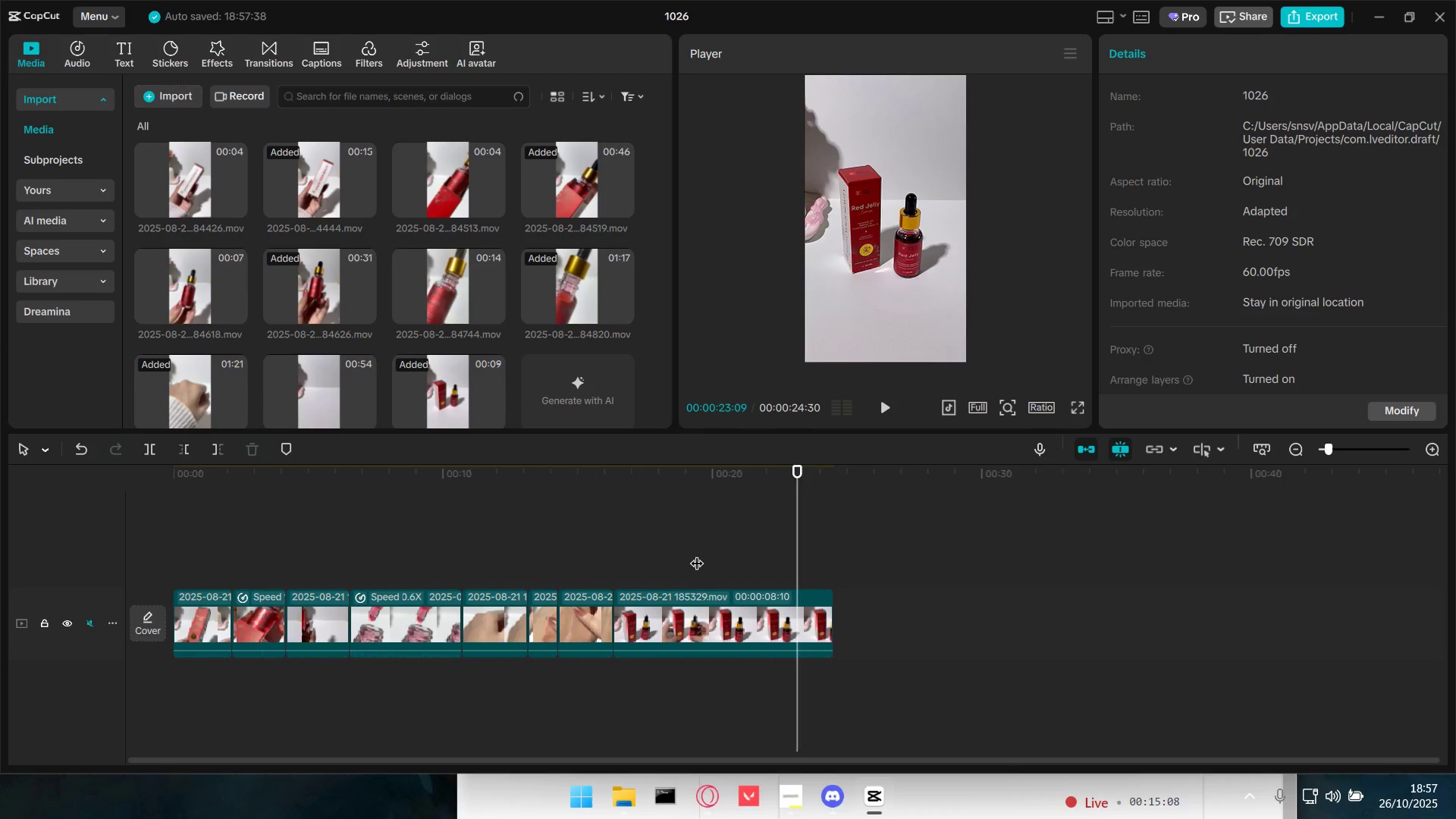 
key(Space)